 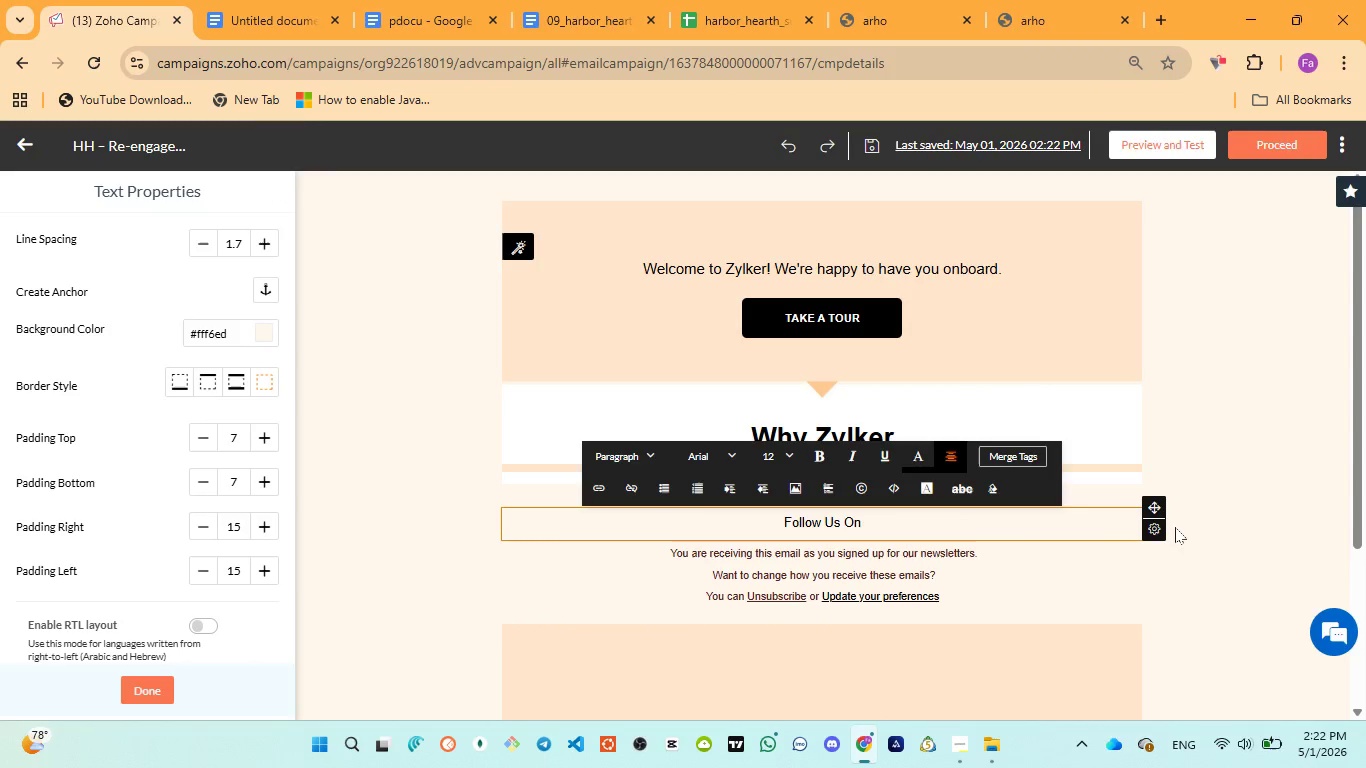 
left_click([868, 354])
 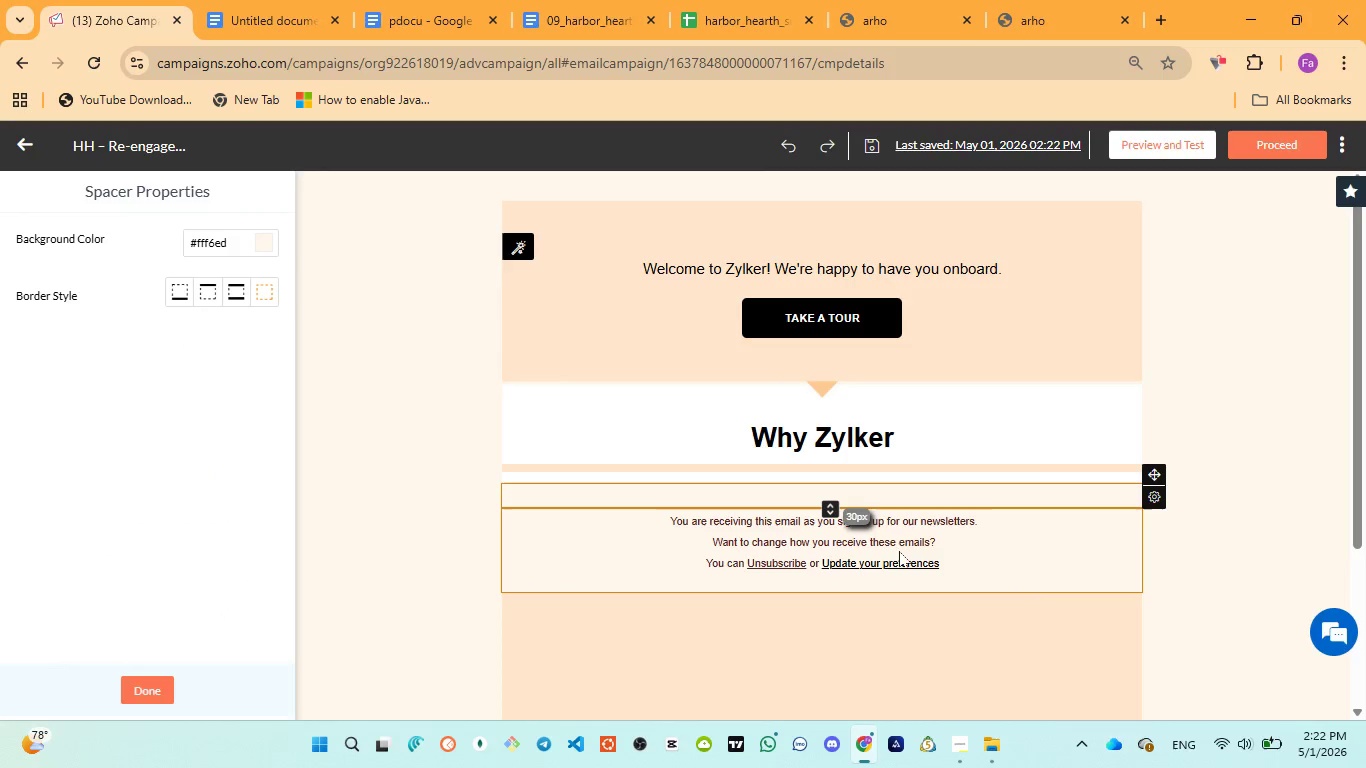 
scroll: coordinate [1016, 625], scroll_direction: down, amount: 1.0
 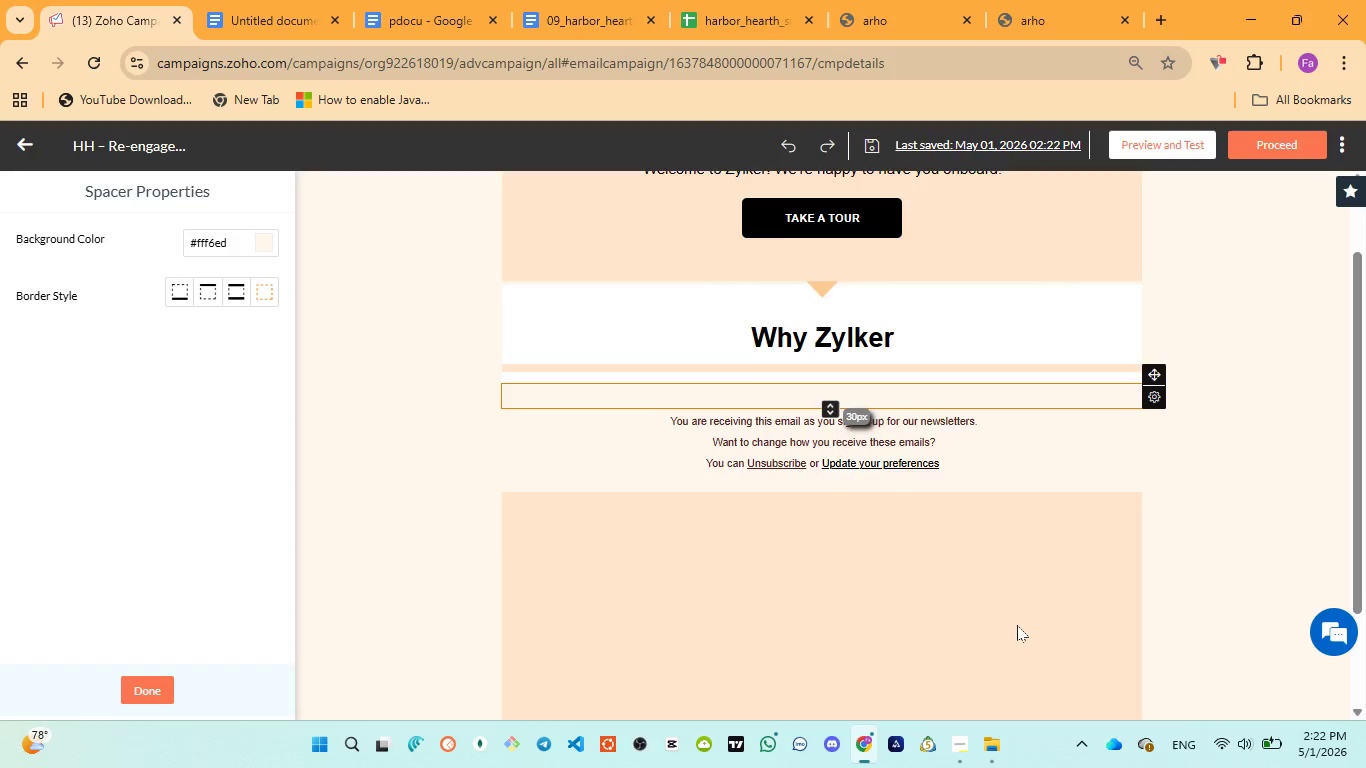 
scroll: coordinate [1017, 624], scroll_direction: up, amount: 6.0
 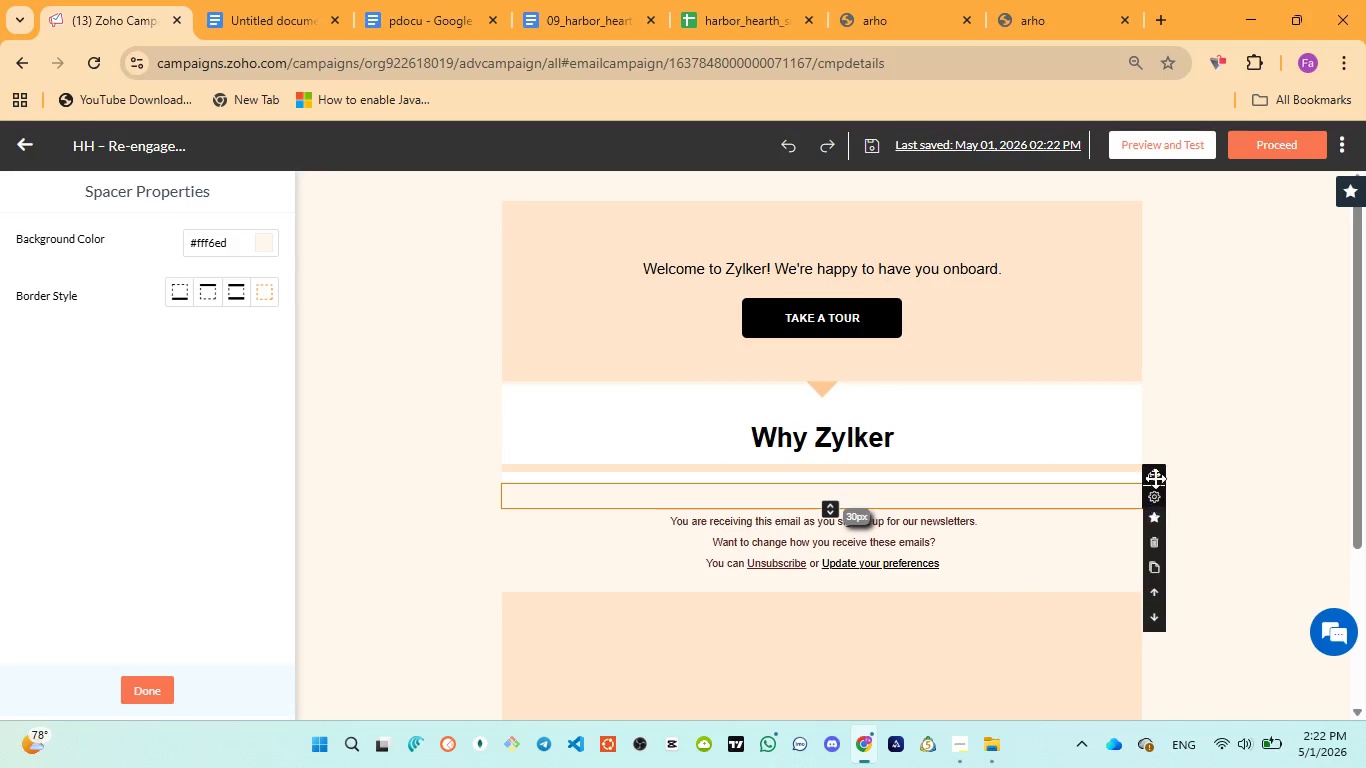 
left_click([1126, 416])
 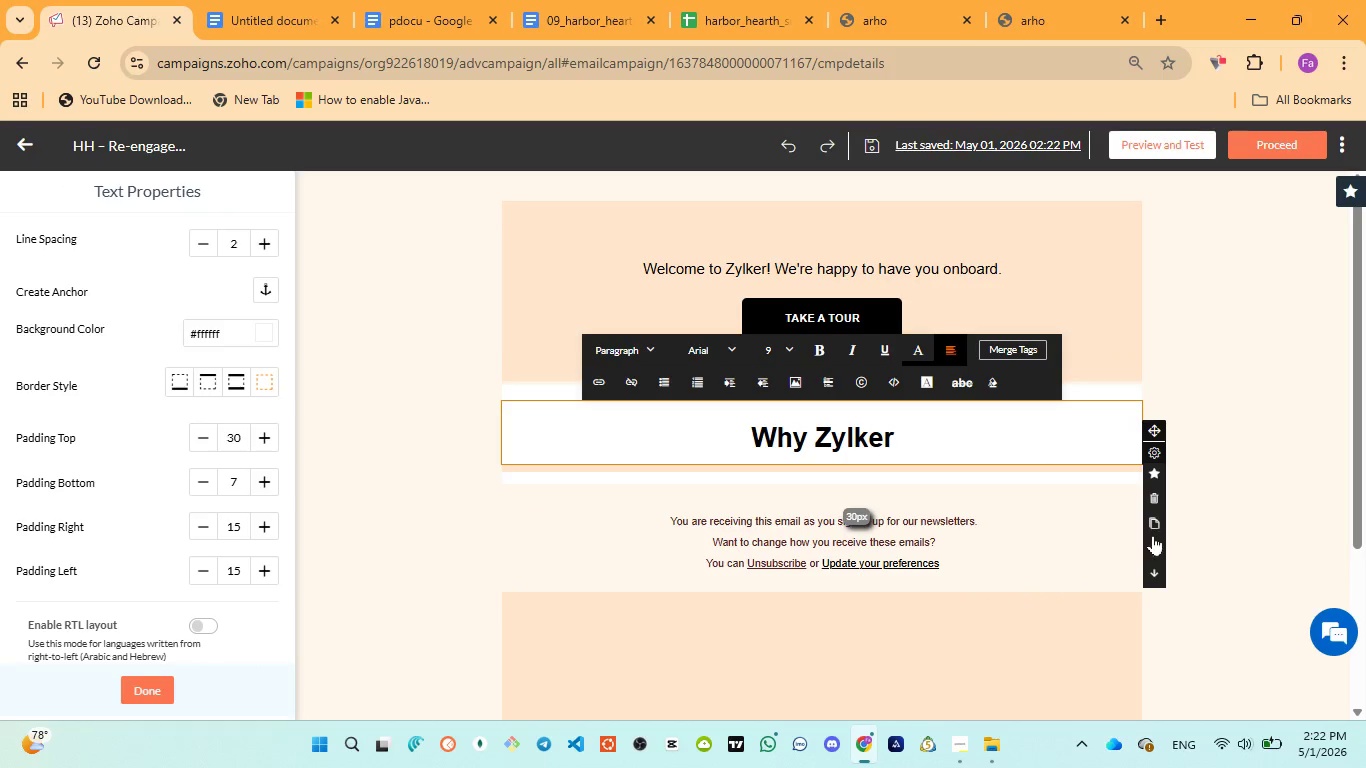 
left_click([1152, 539])
 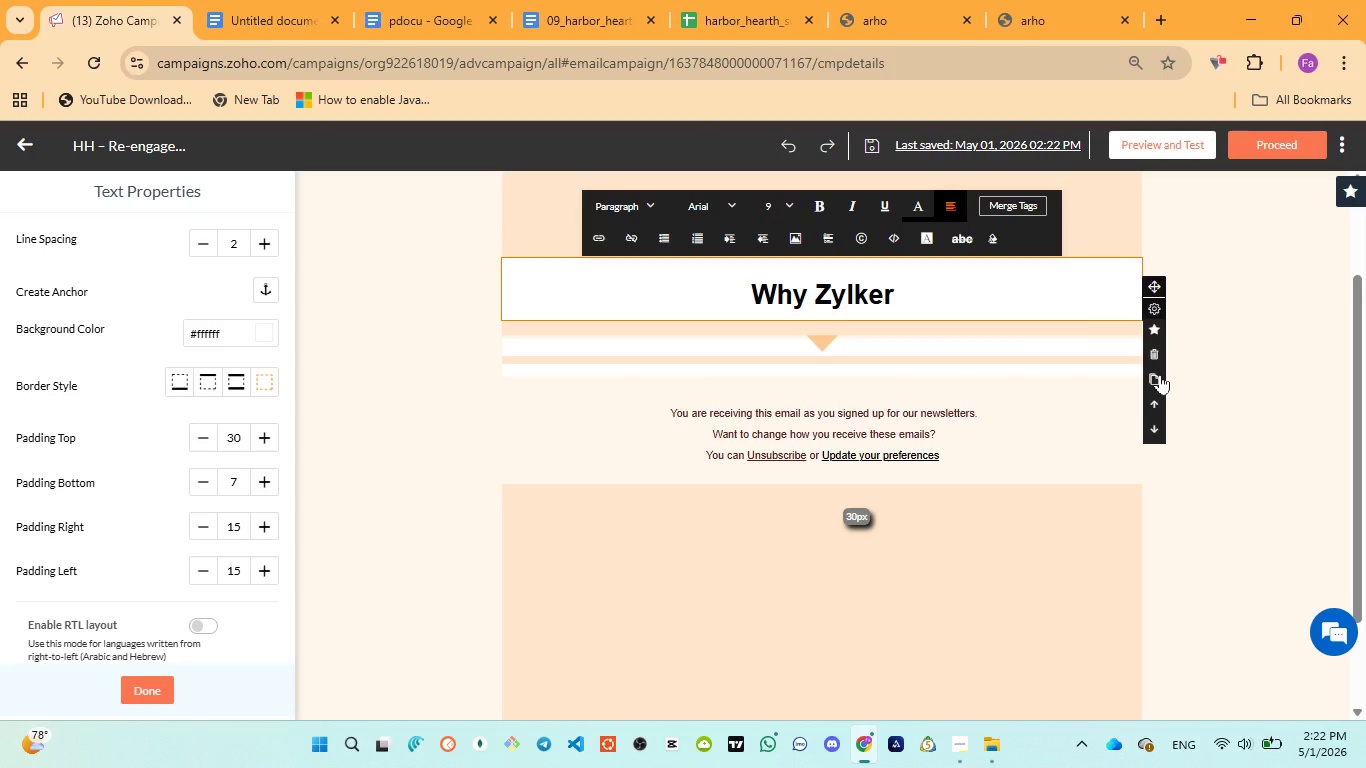 
left_click([1153, 396])
 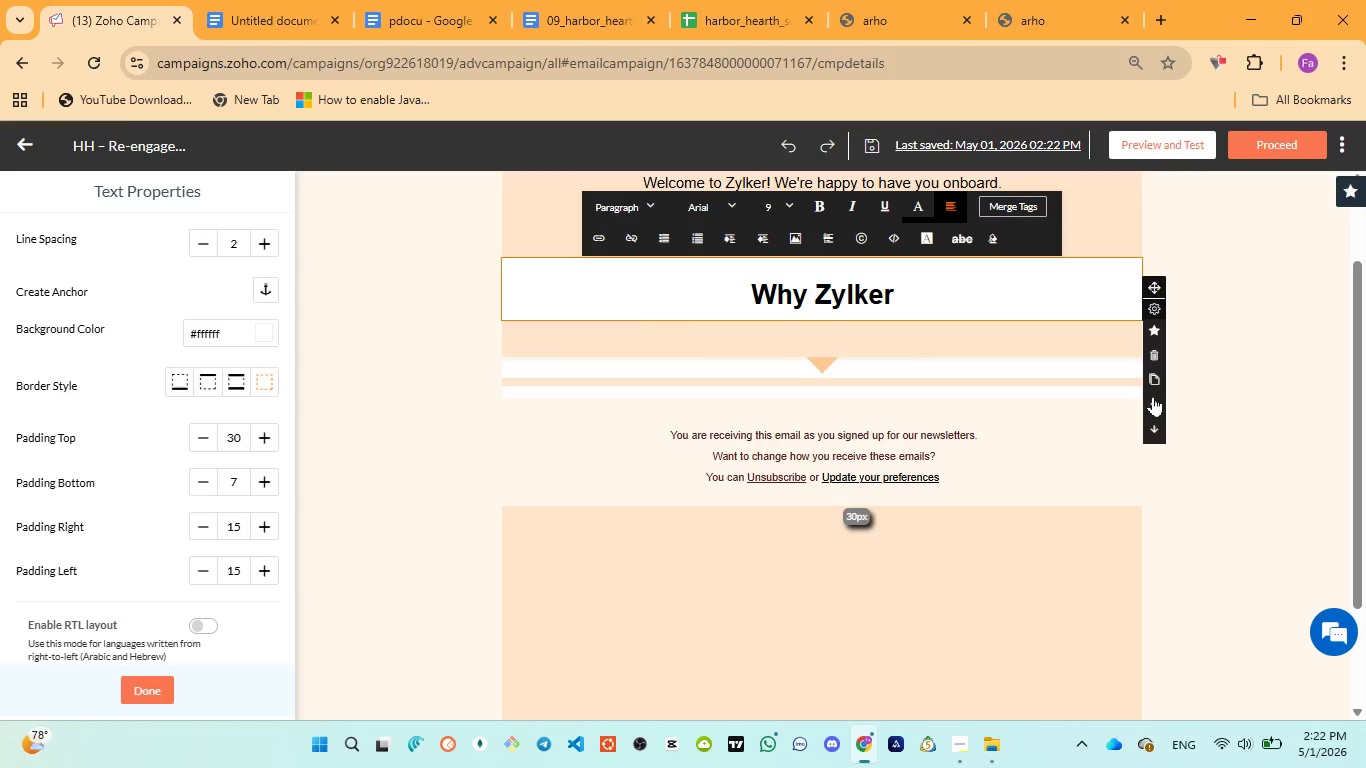 
left_click([1153, 396])
 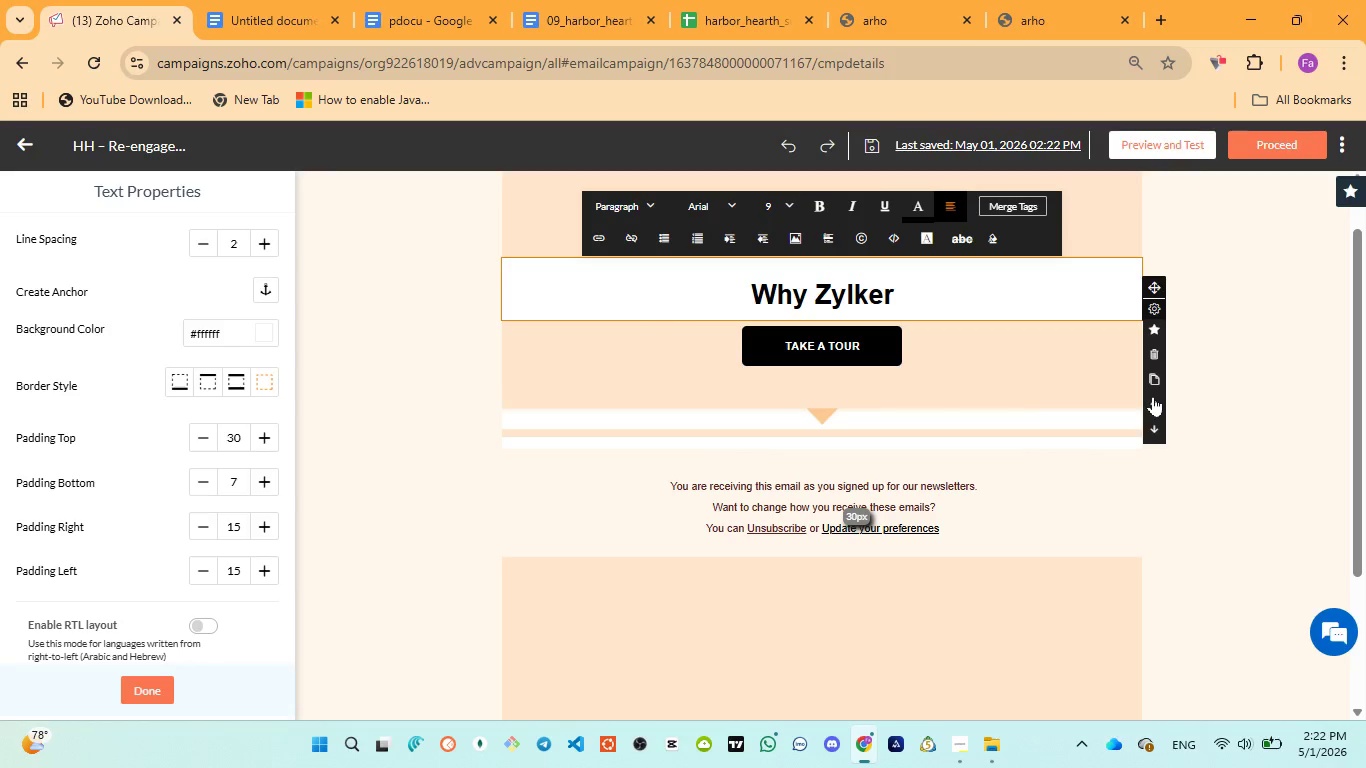 
left_click([1153, 396])
 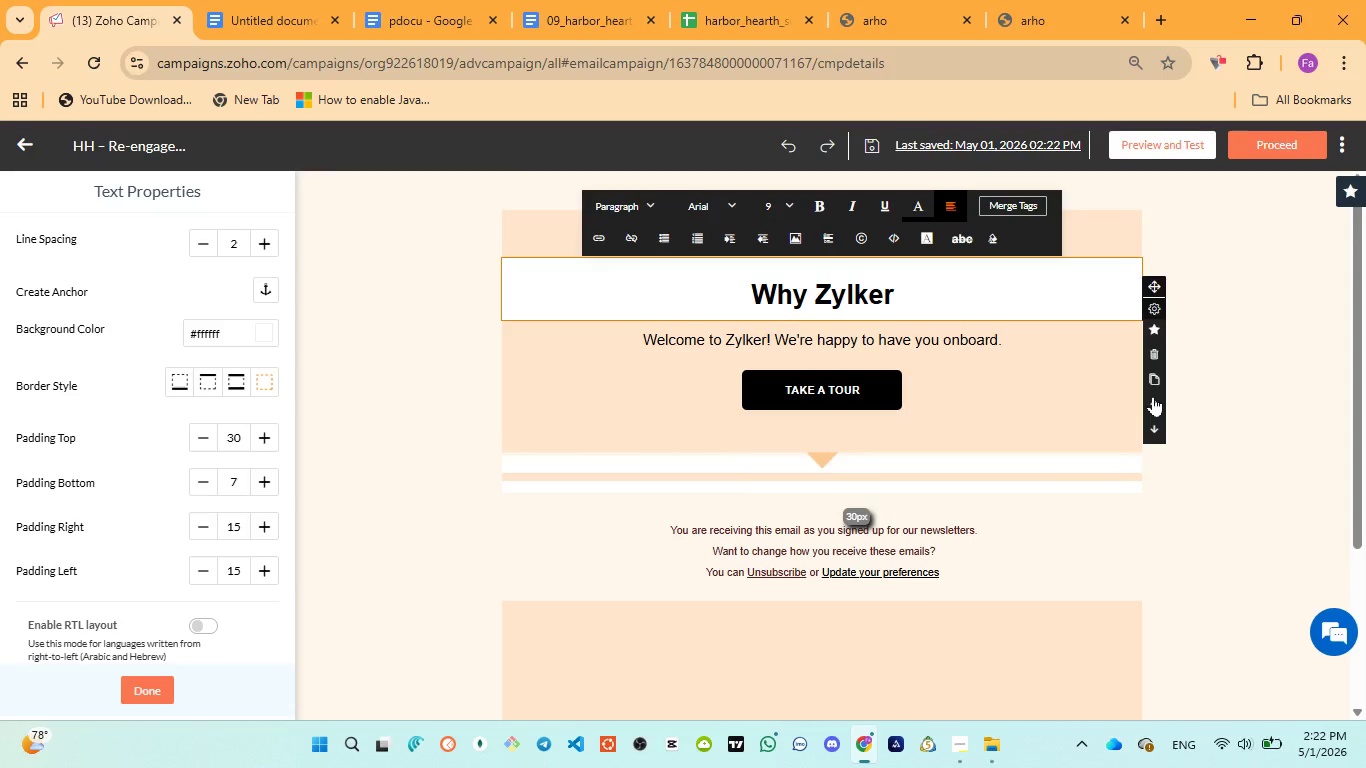 
left_click([1153, 396])
 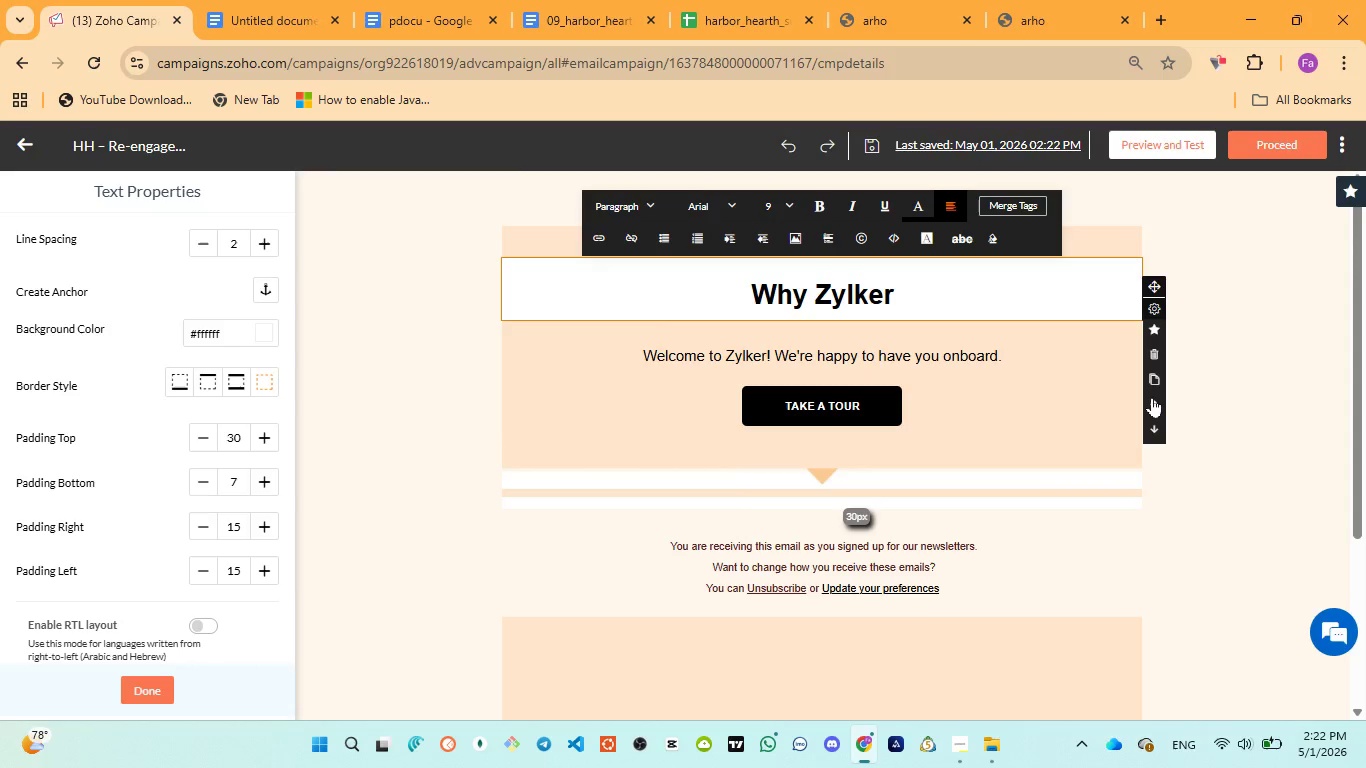 
left_click([1152, 397])
 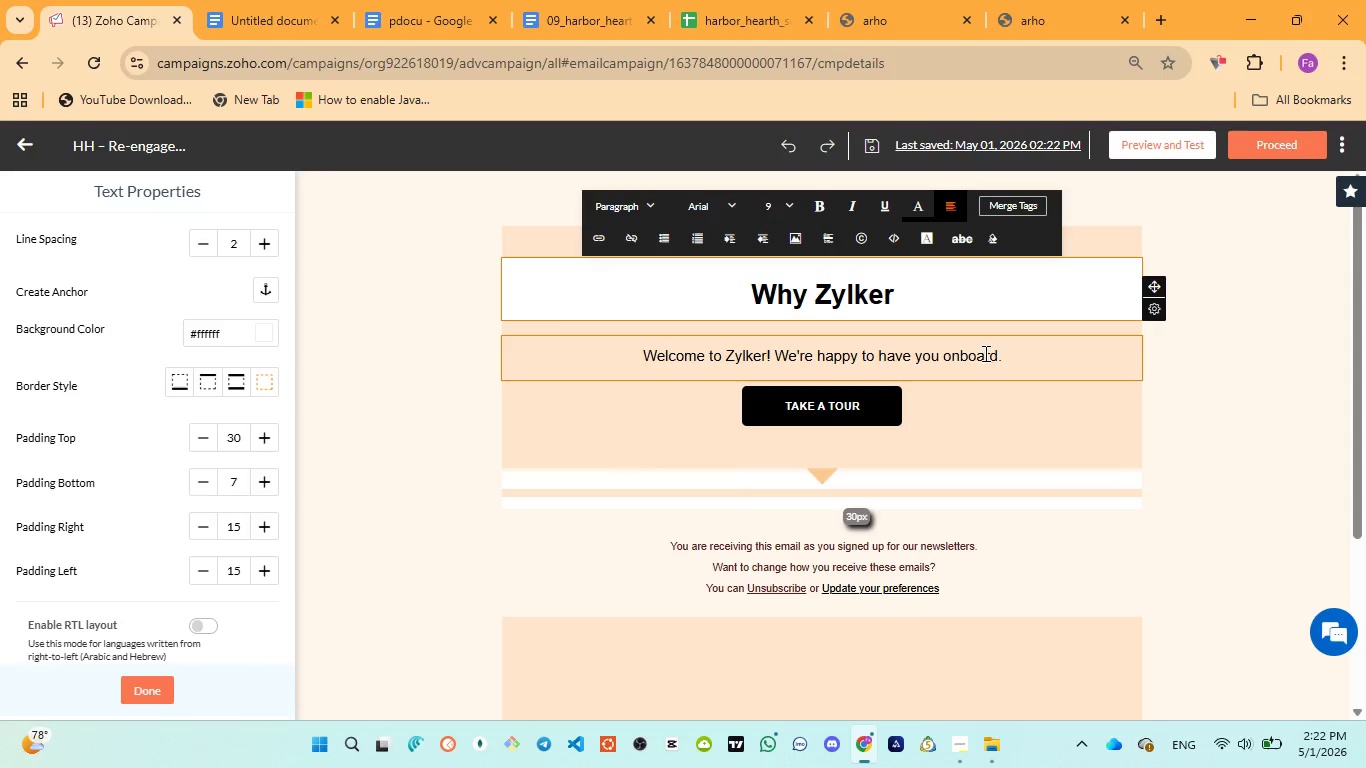 
left_click([984, 353])
 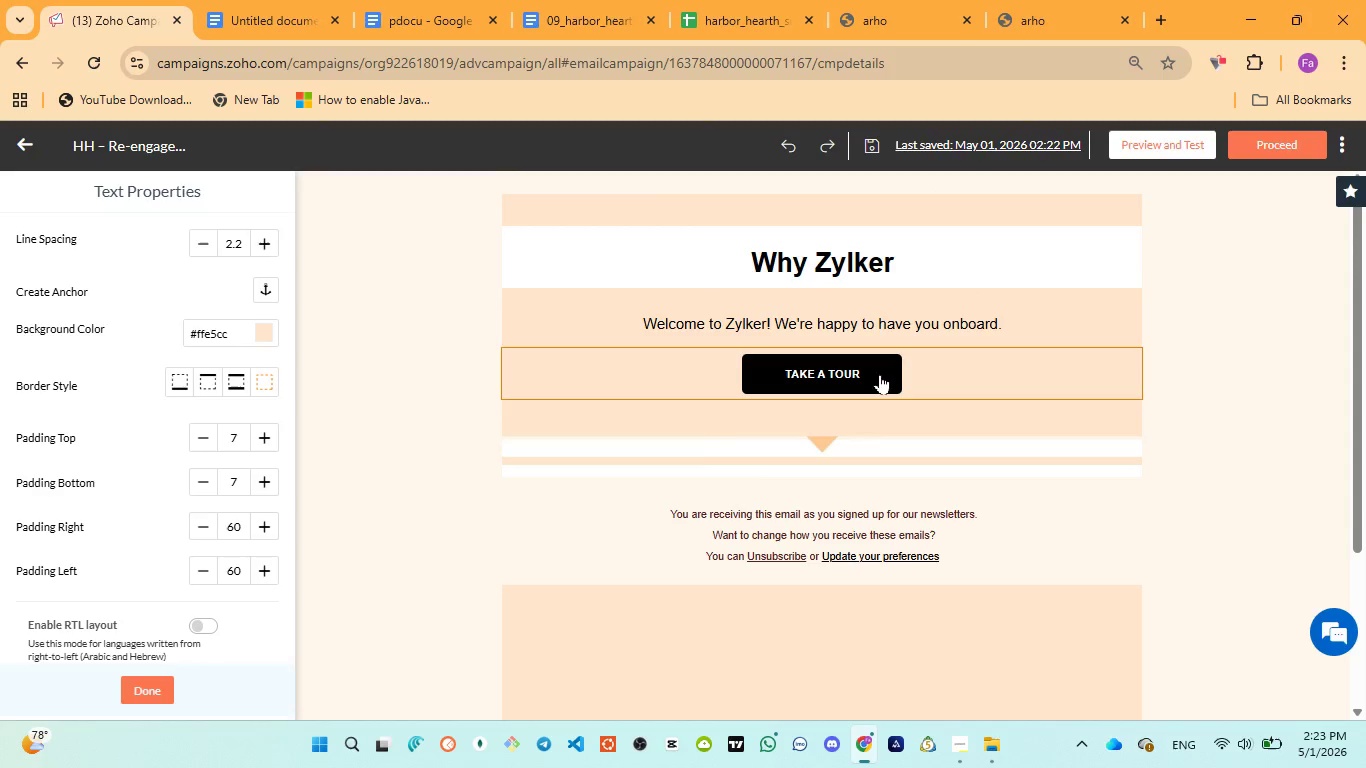 
scroll: coordinate [939, 497], scroll_direction: up, amount: 5.0
 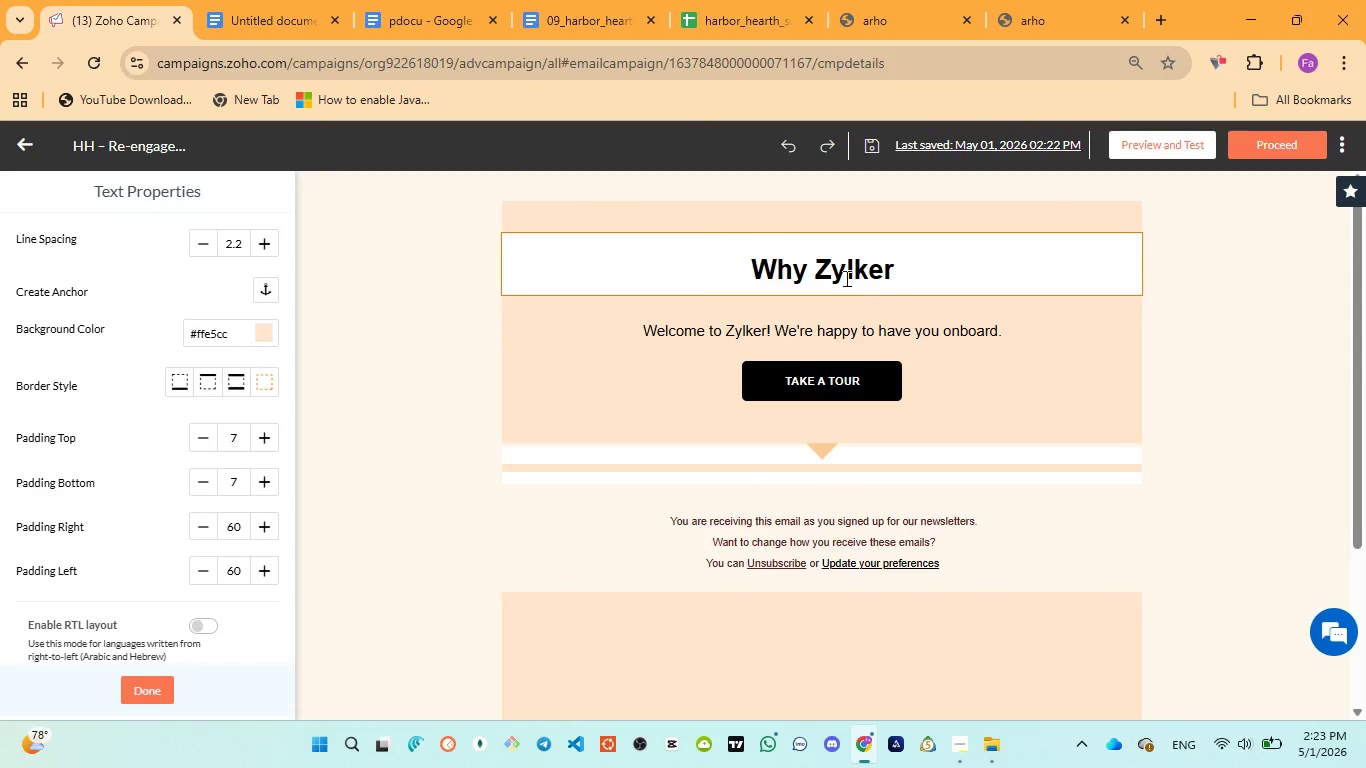 
left_click([843, 272])
 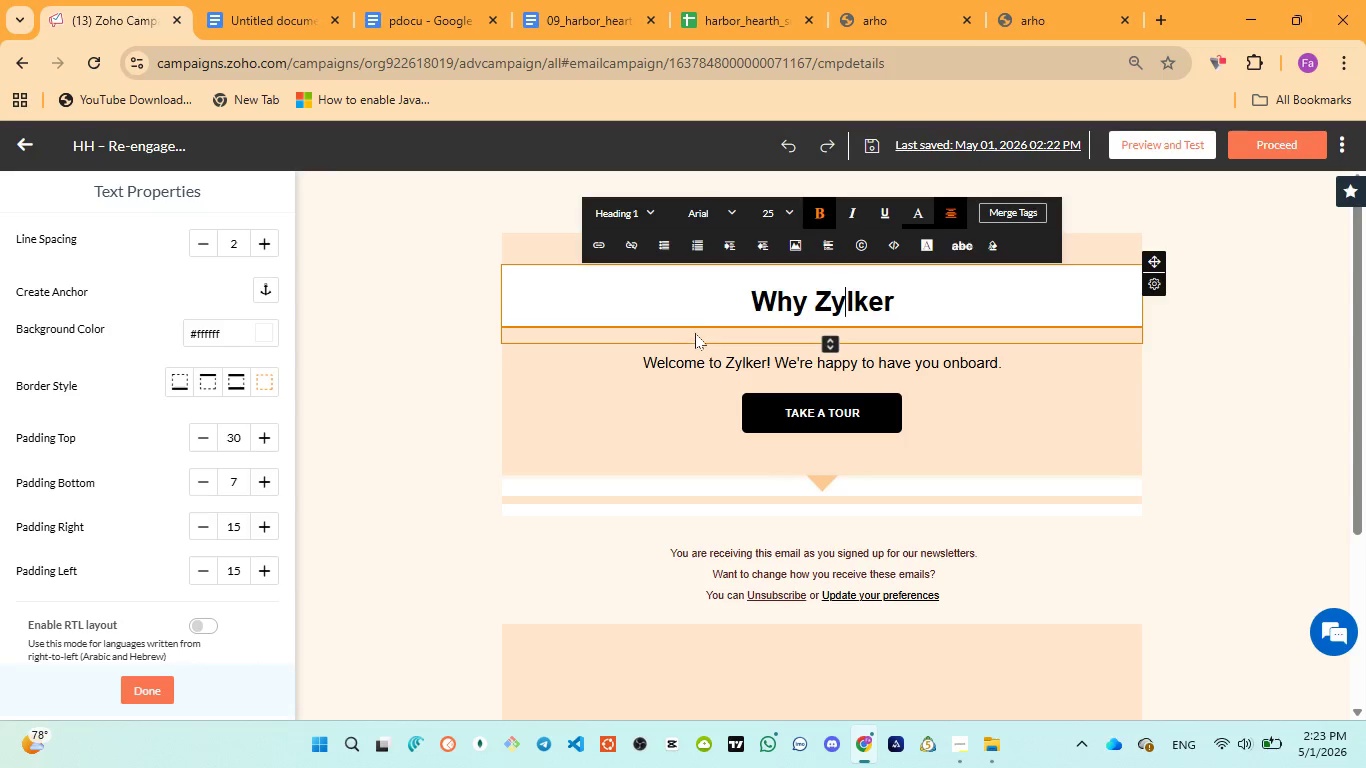 
wait(44.31)
 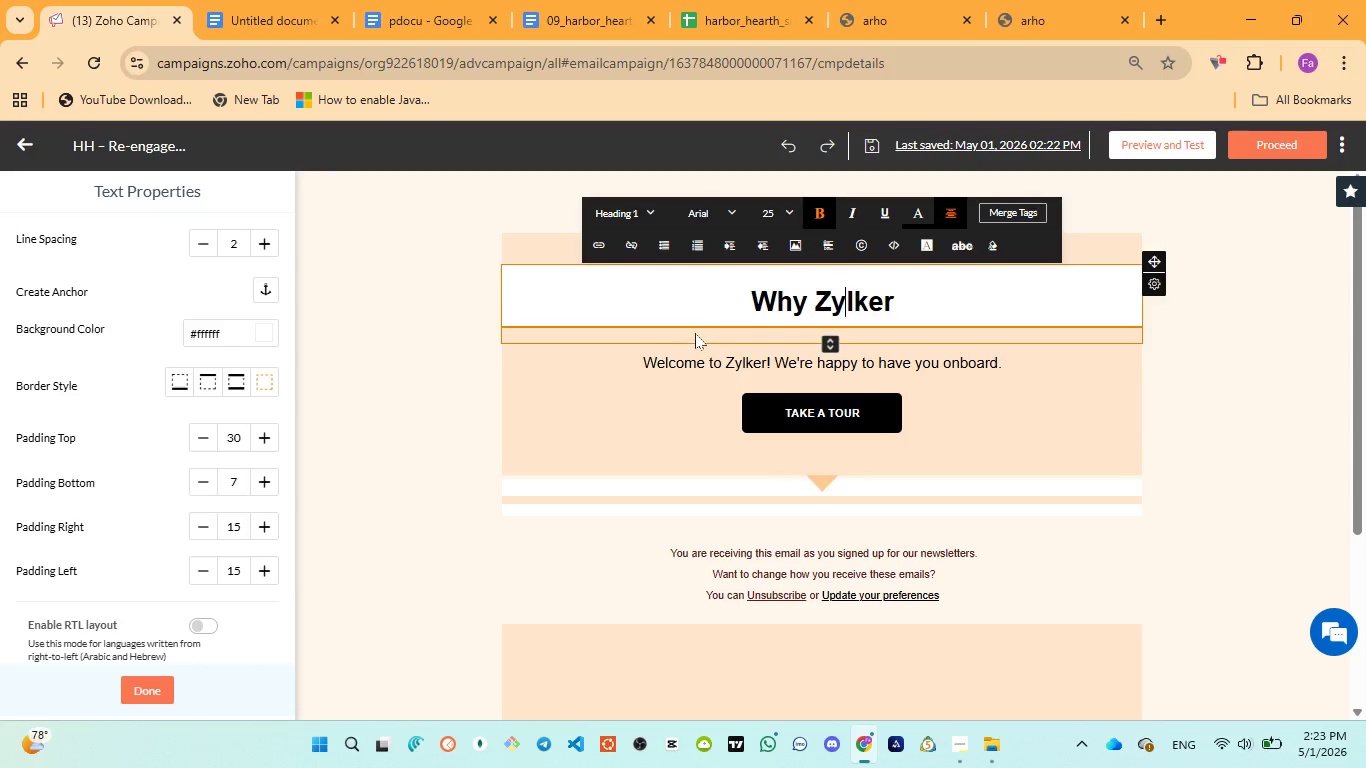 
scroll: coordinate [586, 521], scroll_direction: down, amount: 1.0
 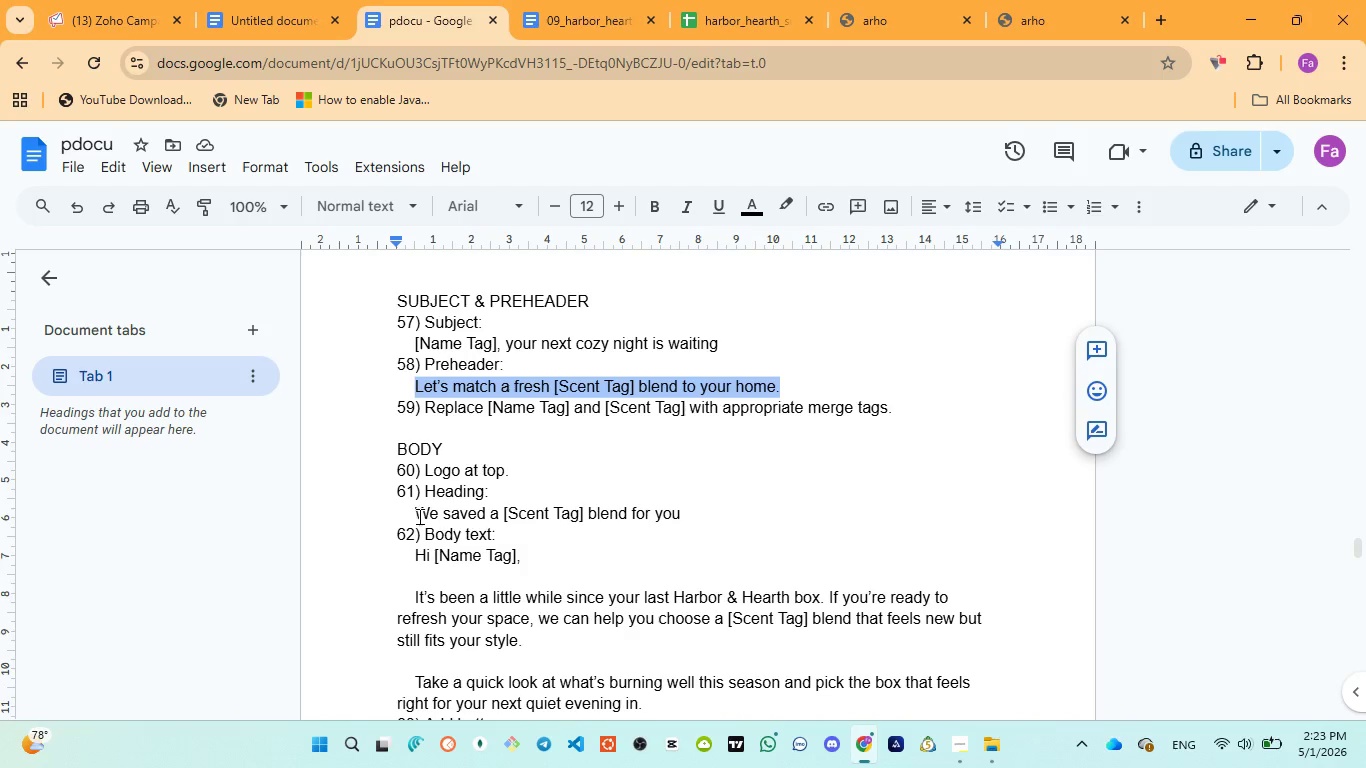 
left_click_drag(start_coordinate=[405, 514], to_coordinate=[698, 512])
 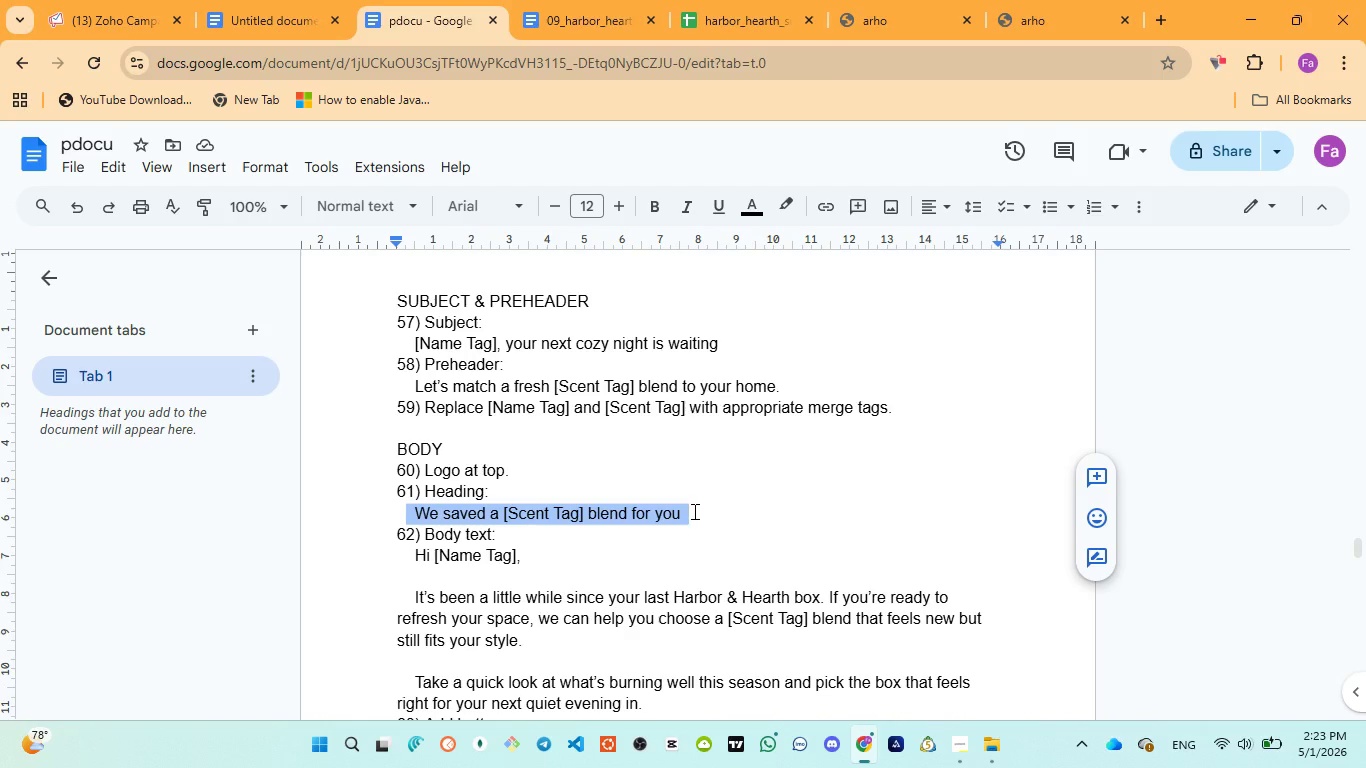 
key(Control+C)
 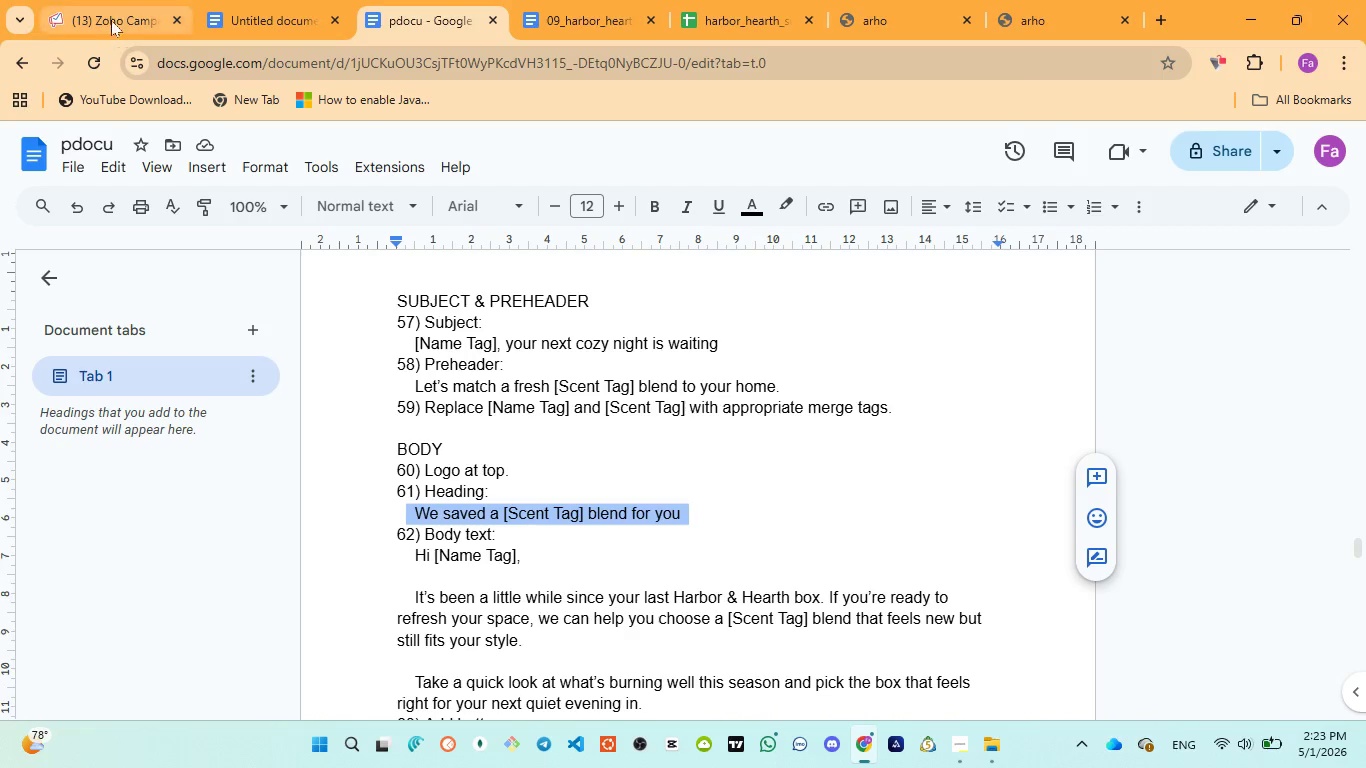 
left_click([111, 17])
 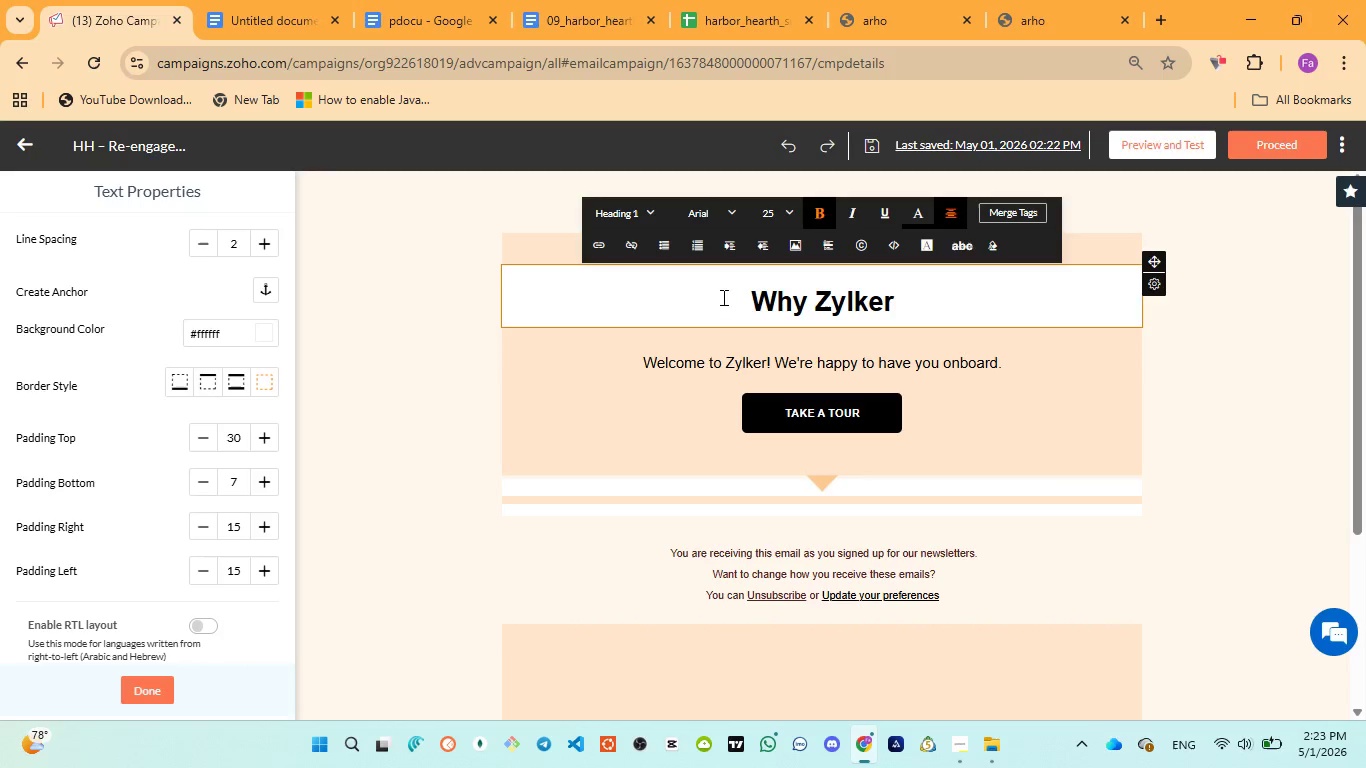 
left_click([730, 309])
 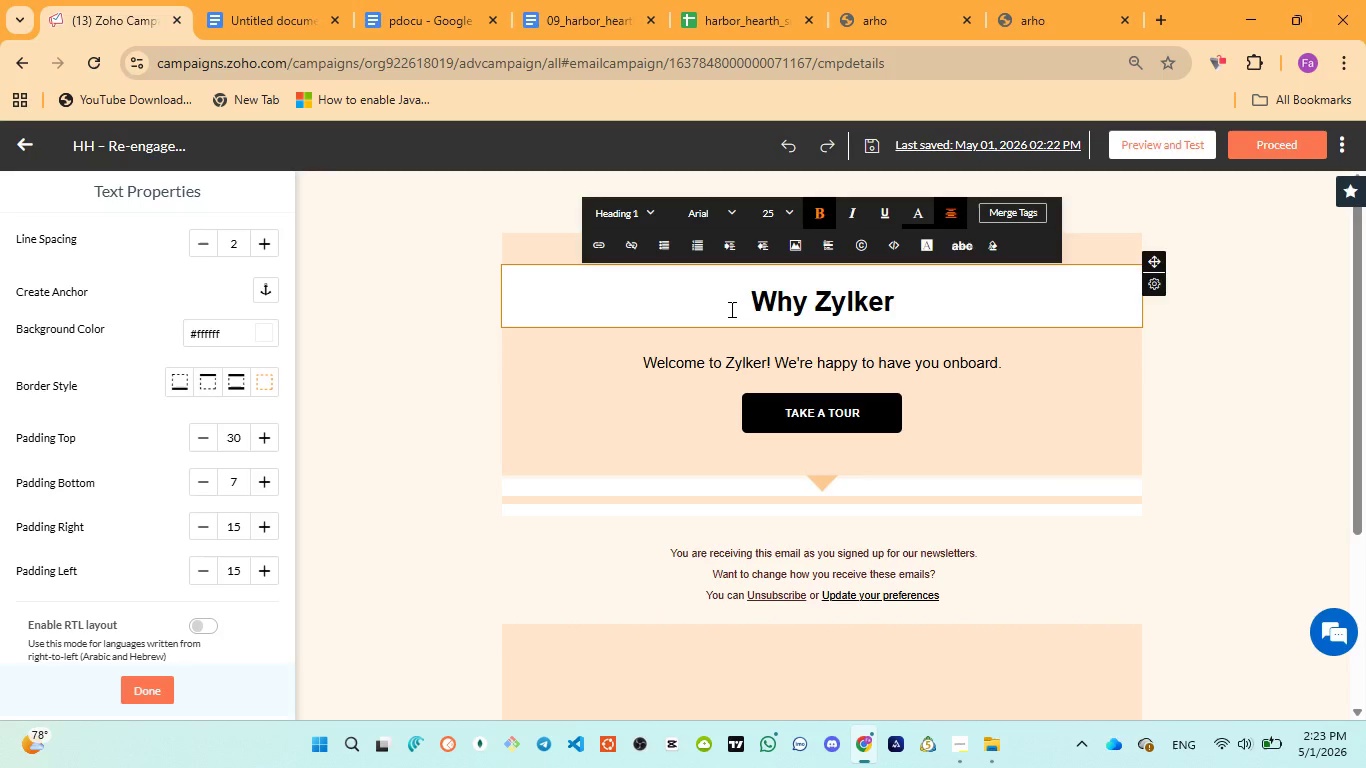 
key(Control+A)
 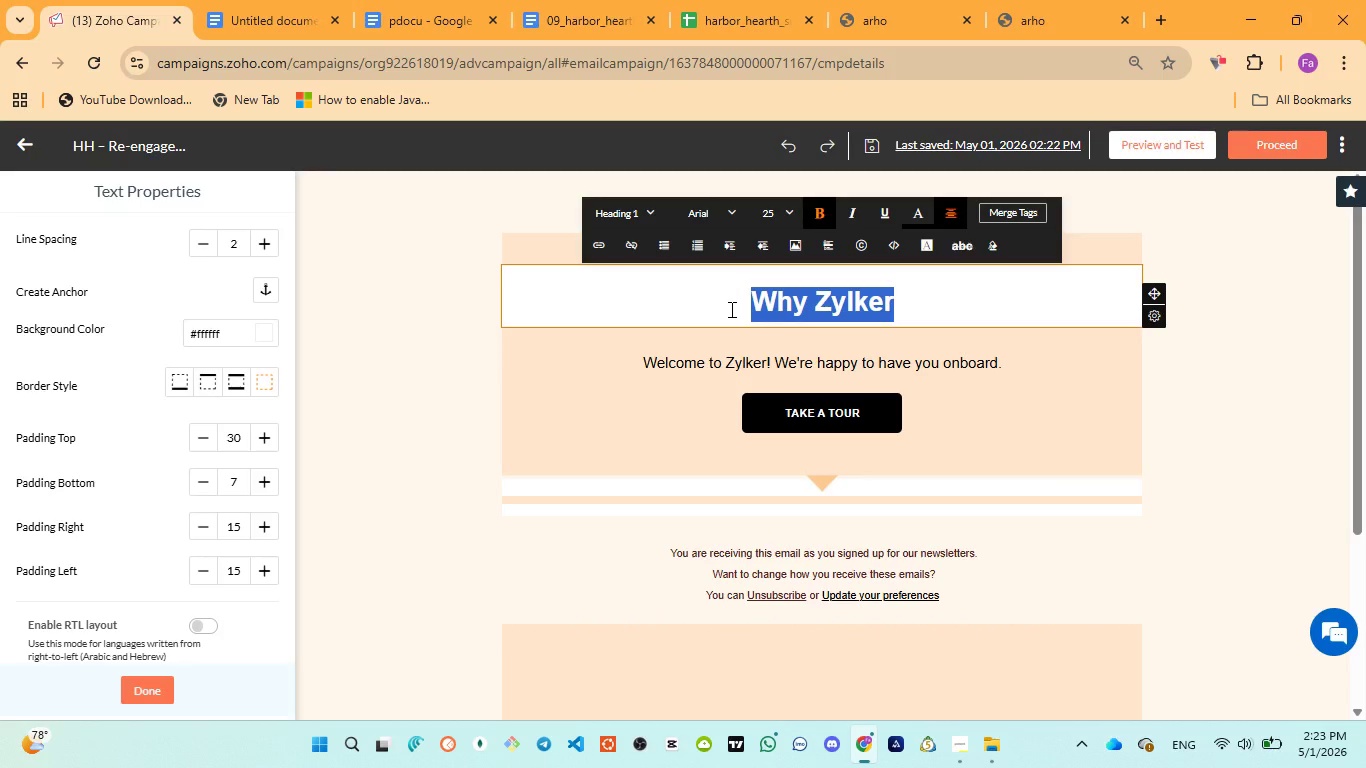 
type(We saved a )
 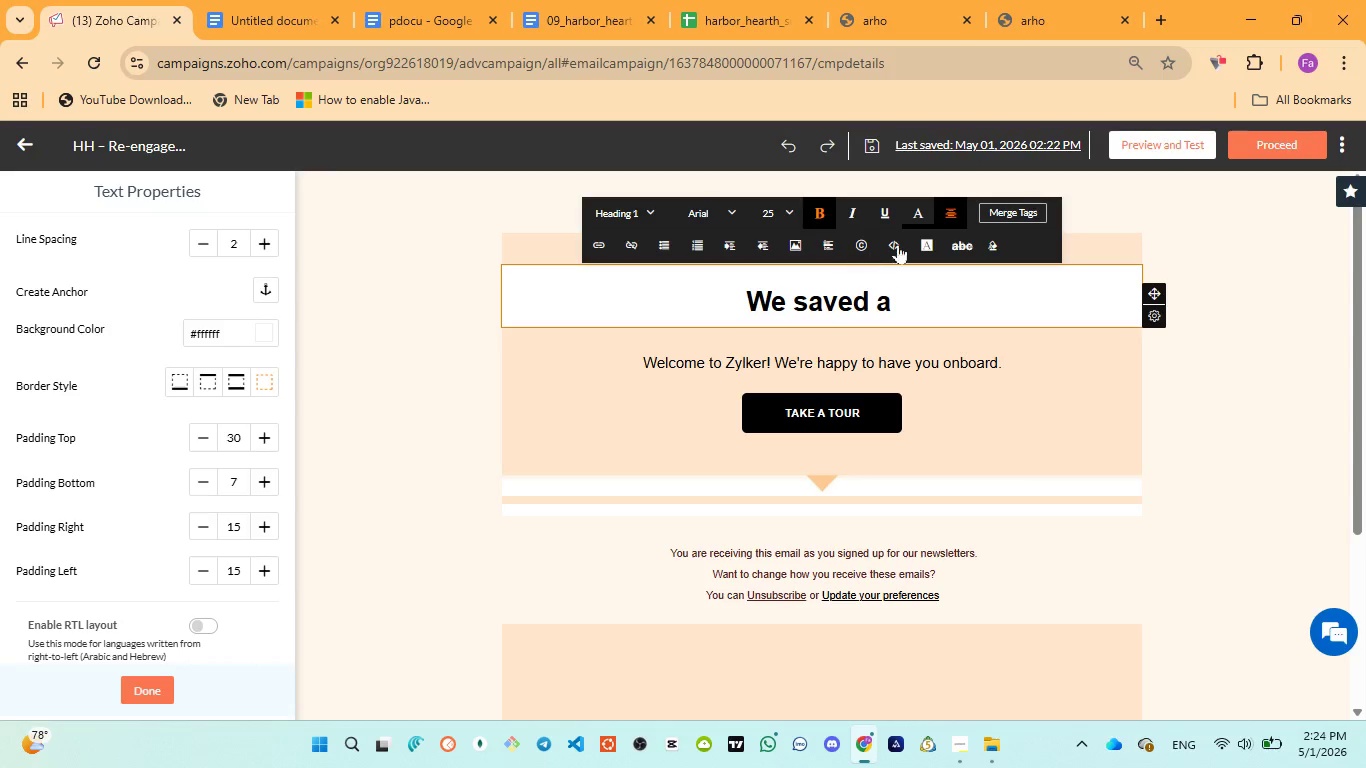 
left_click([995, 212])
 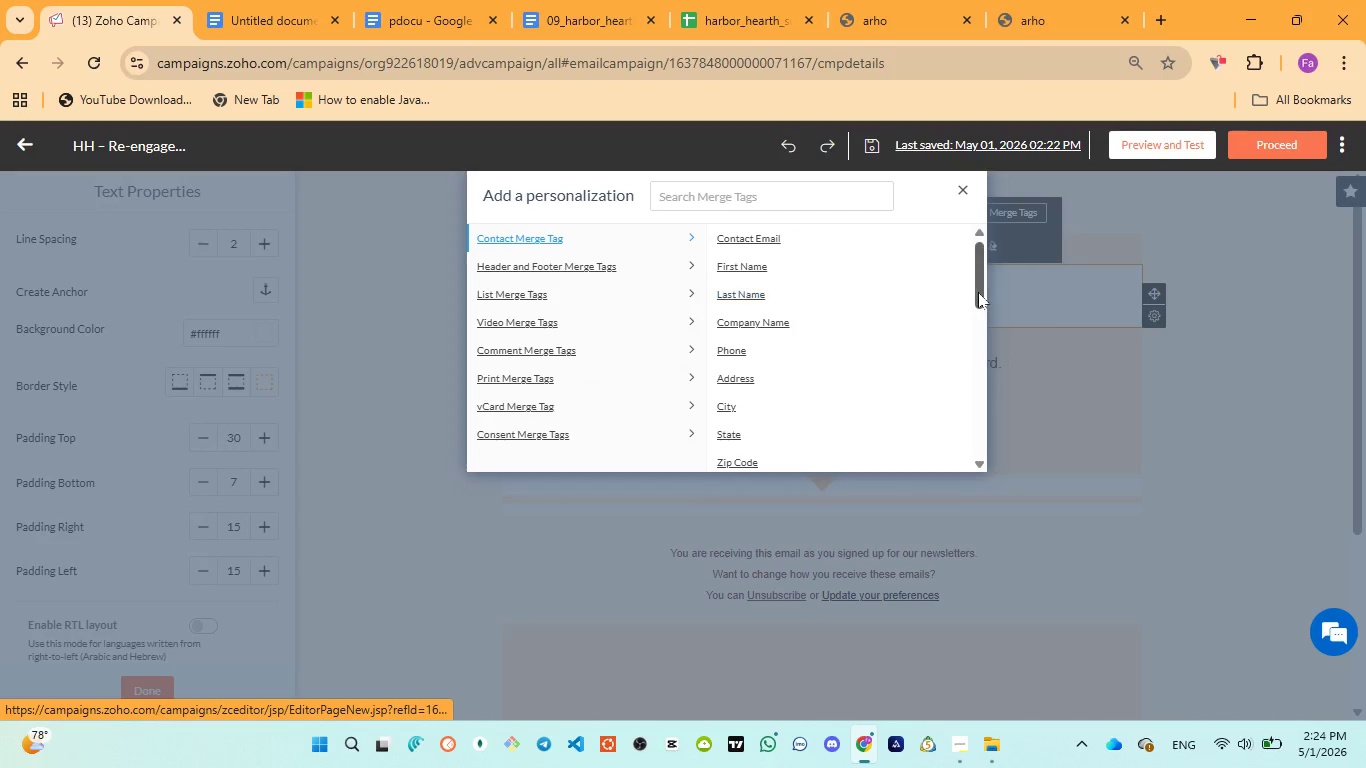 
left_click_drag(start_coordinate=[978, 288], to_coordinate=[975, 457])
 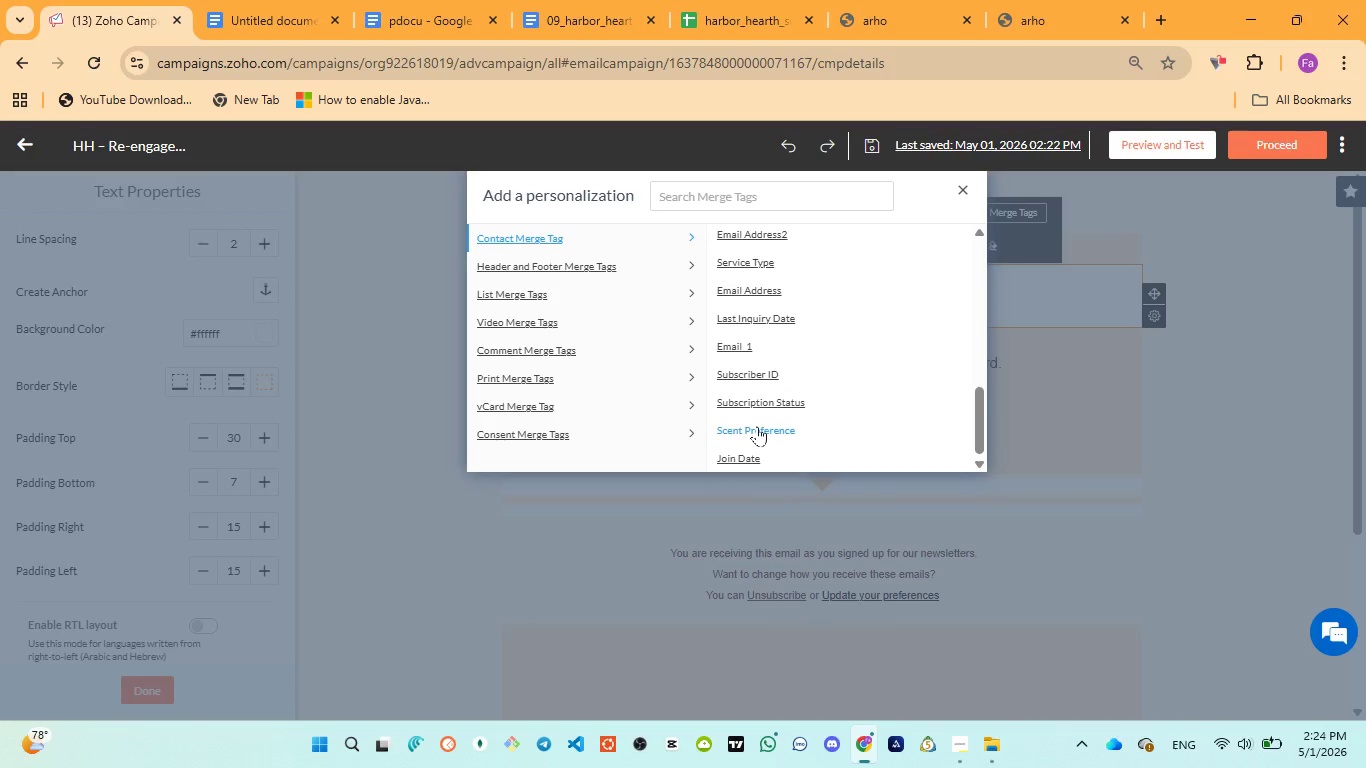 
left_click([757, 426])
 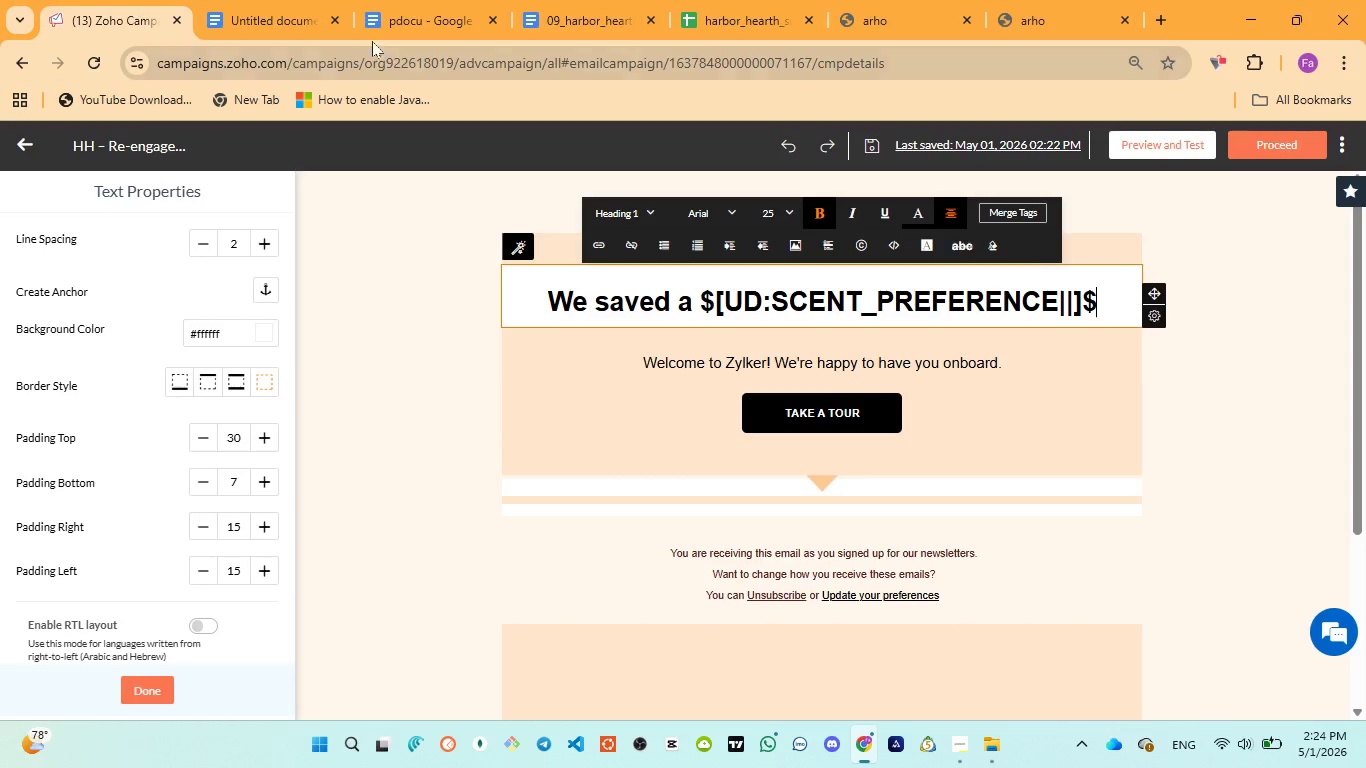 
left_click([401, 19])
 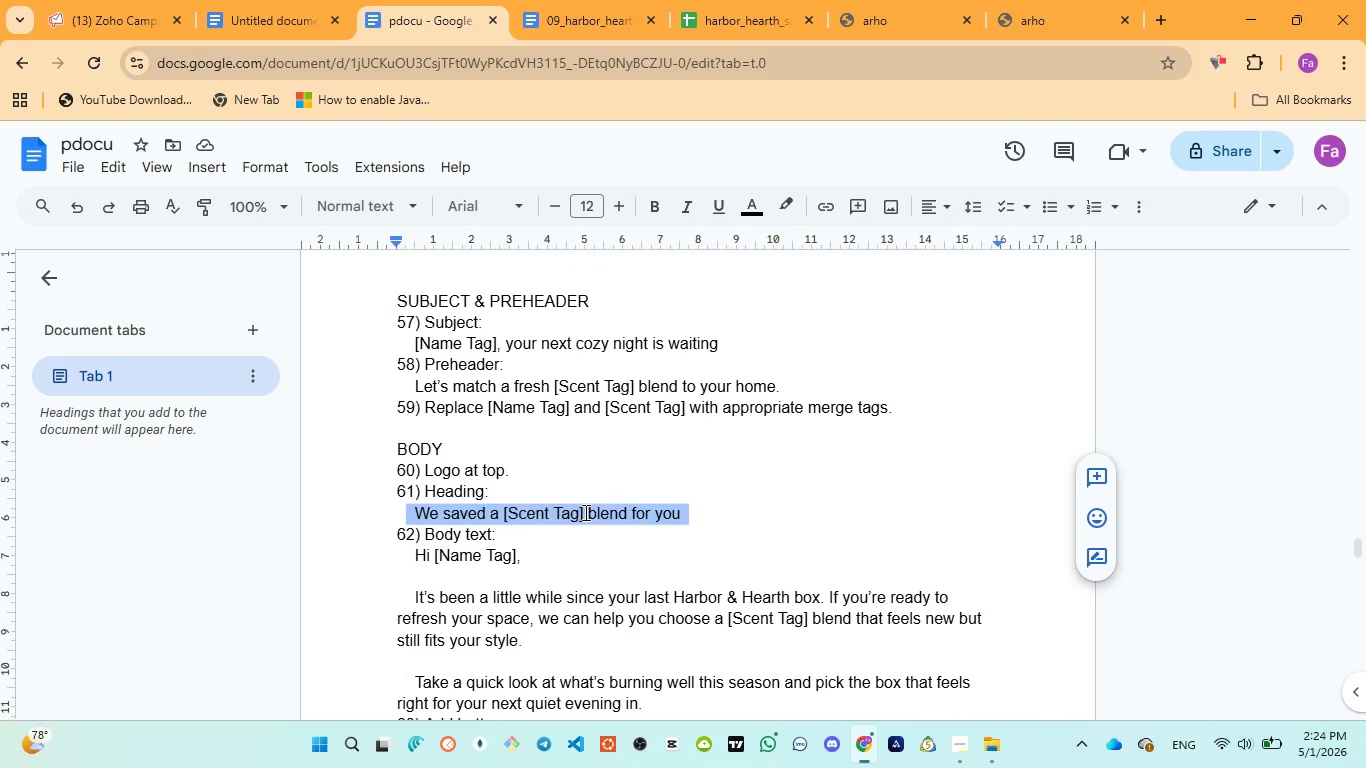 
wait(14.14)
 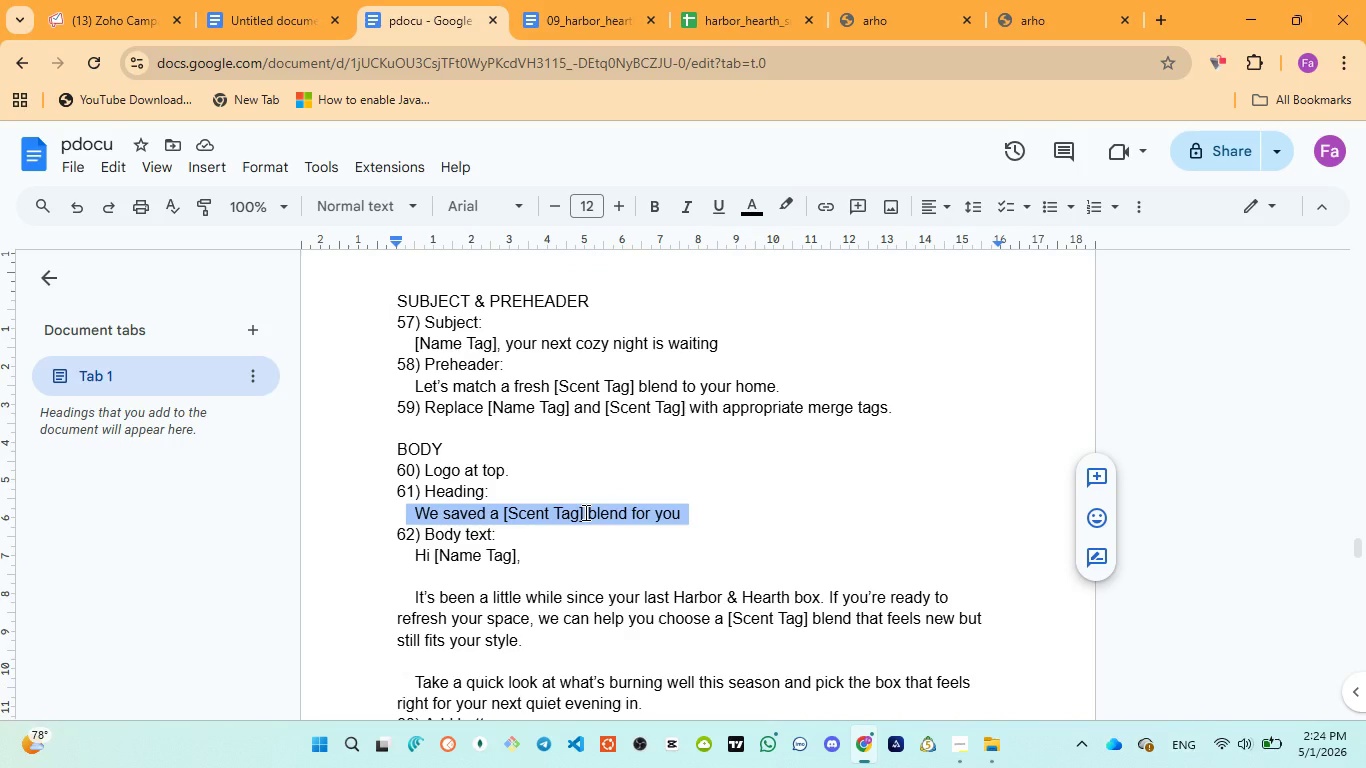 
left_click([95, 12])
 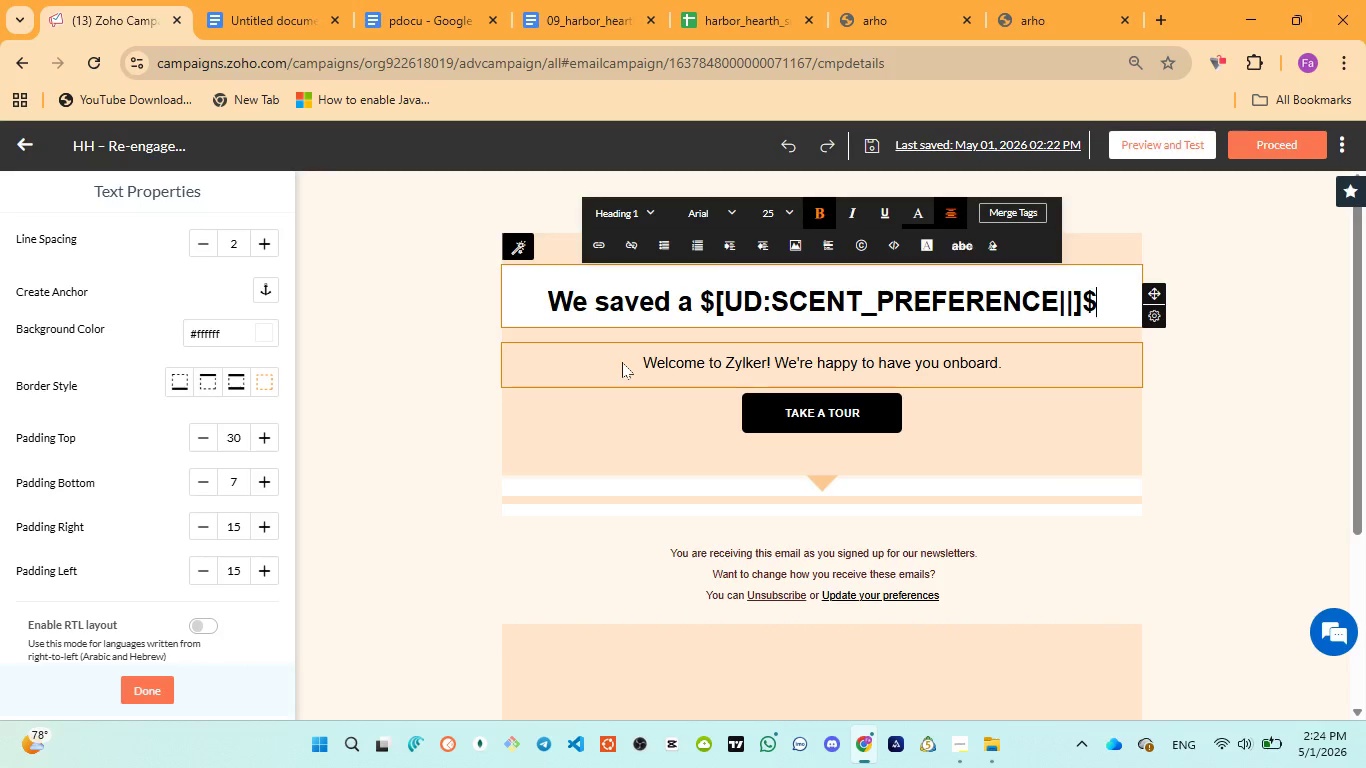 
type( blend for you)
 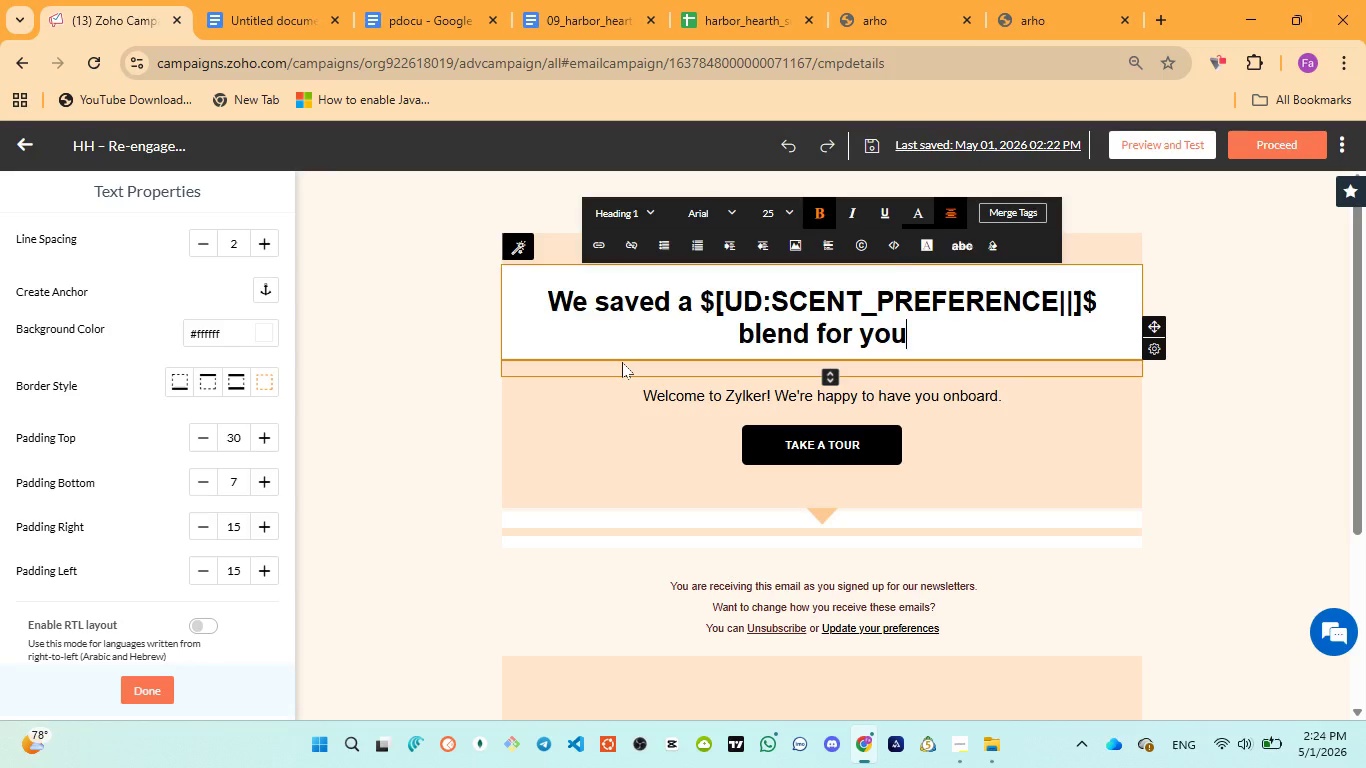 
key(Control+ControlLeft)
 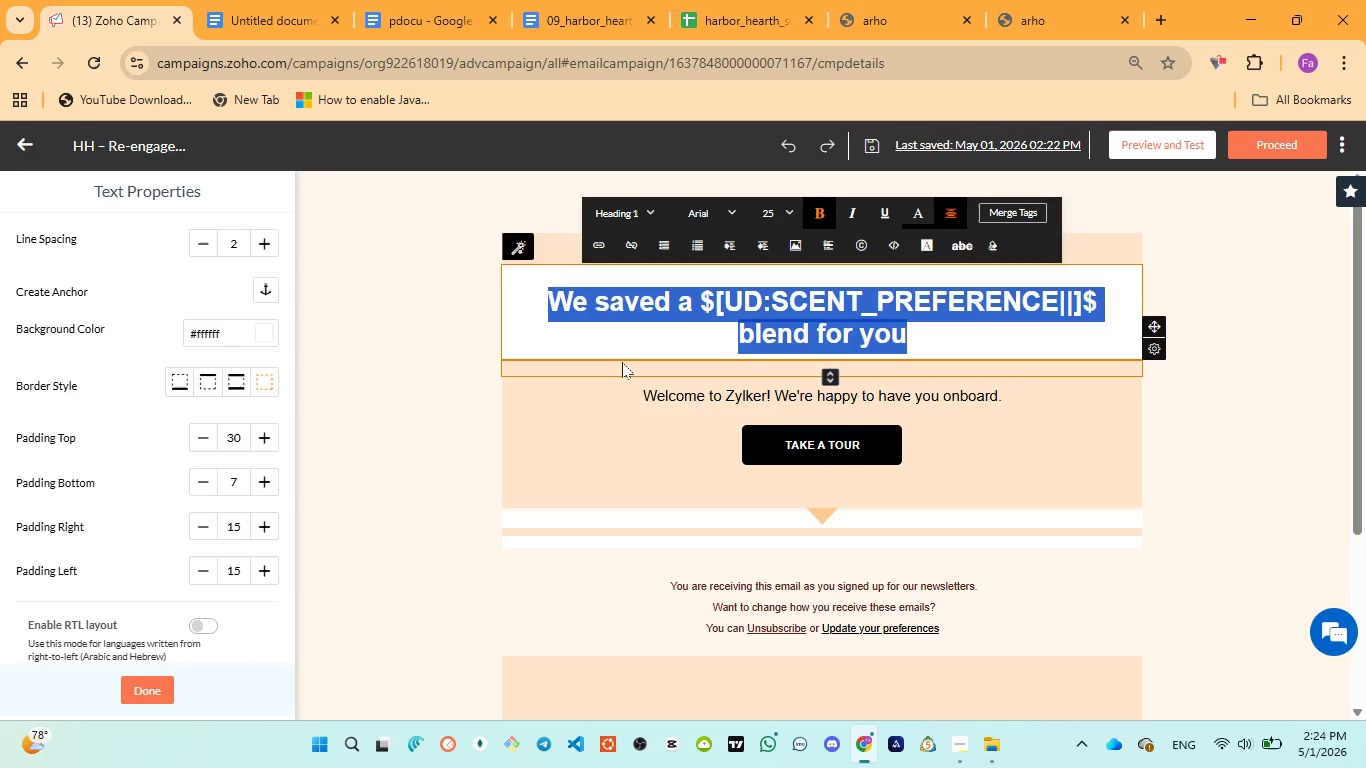 
key(Control+A)
 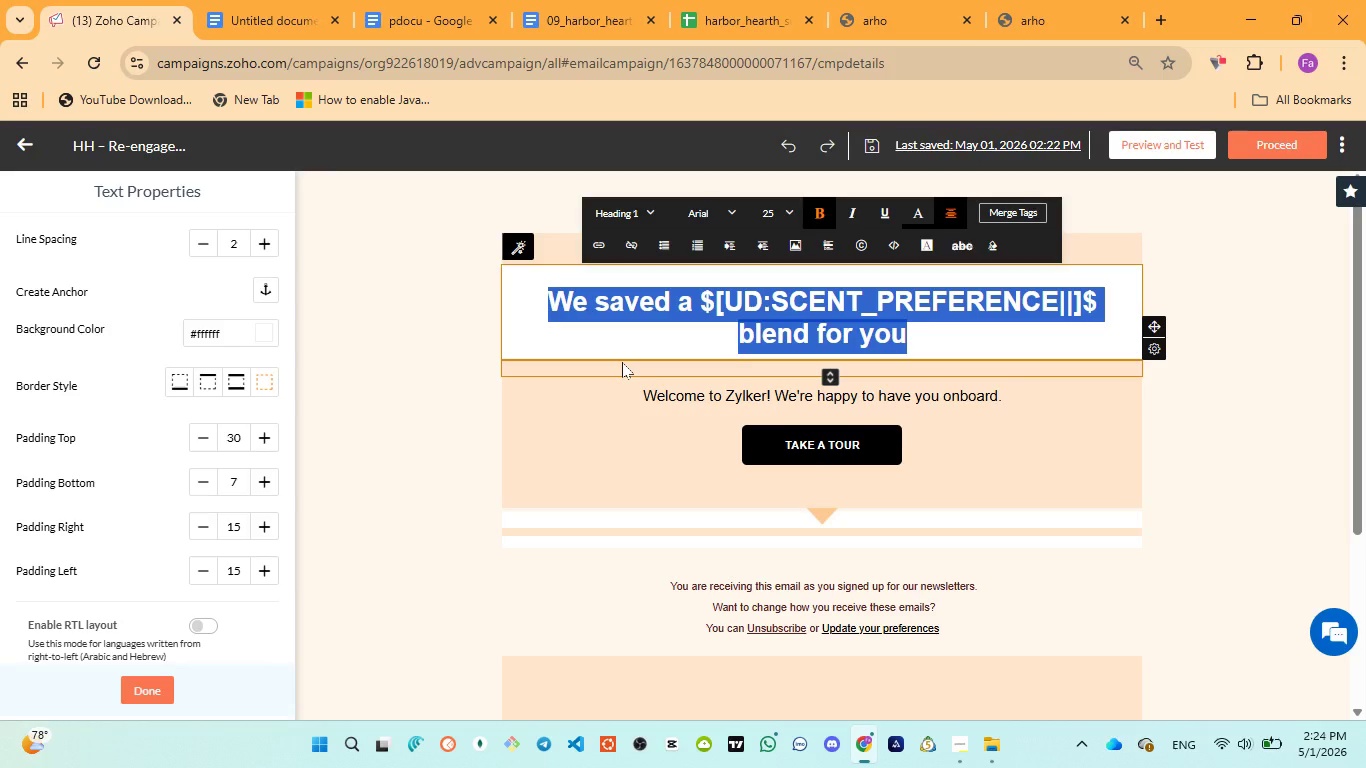 
key(Control+ControlLeft)
 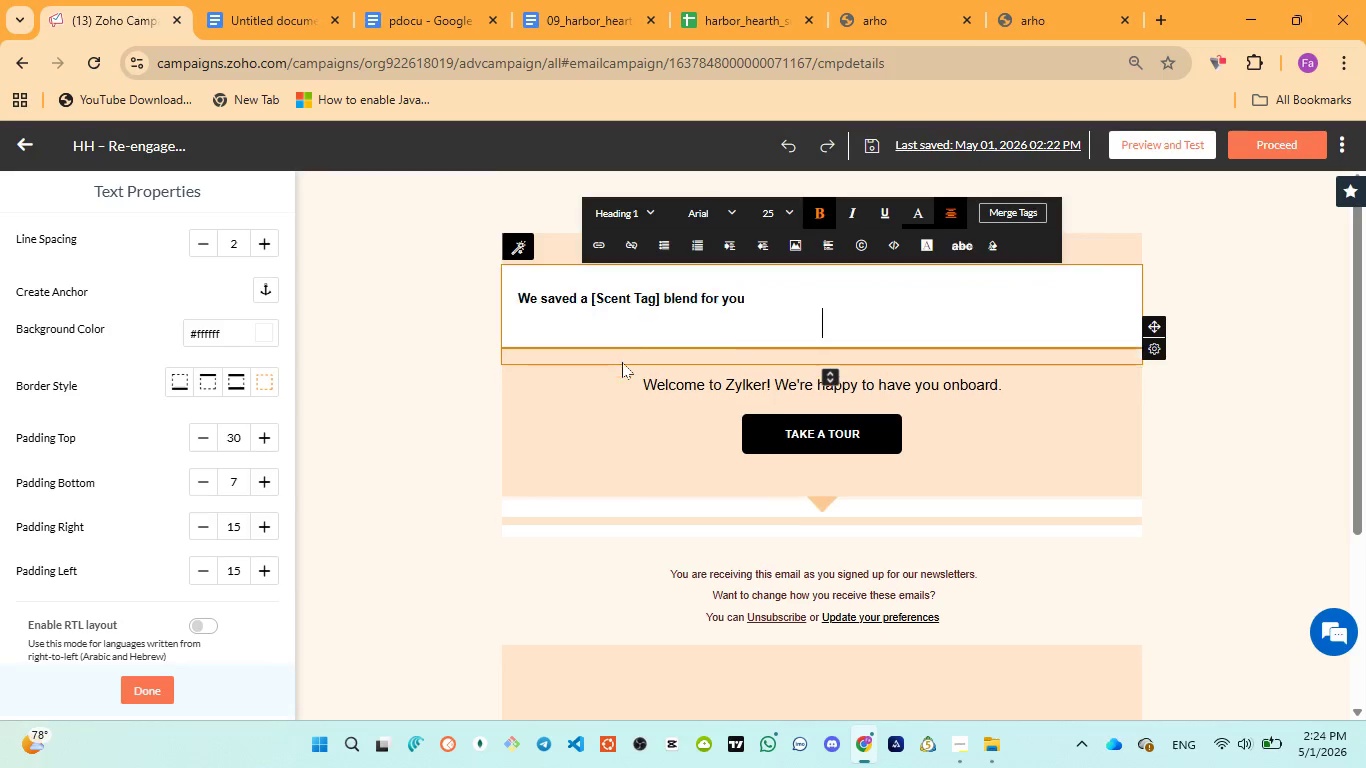 
key(Control+V)
 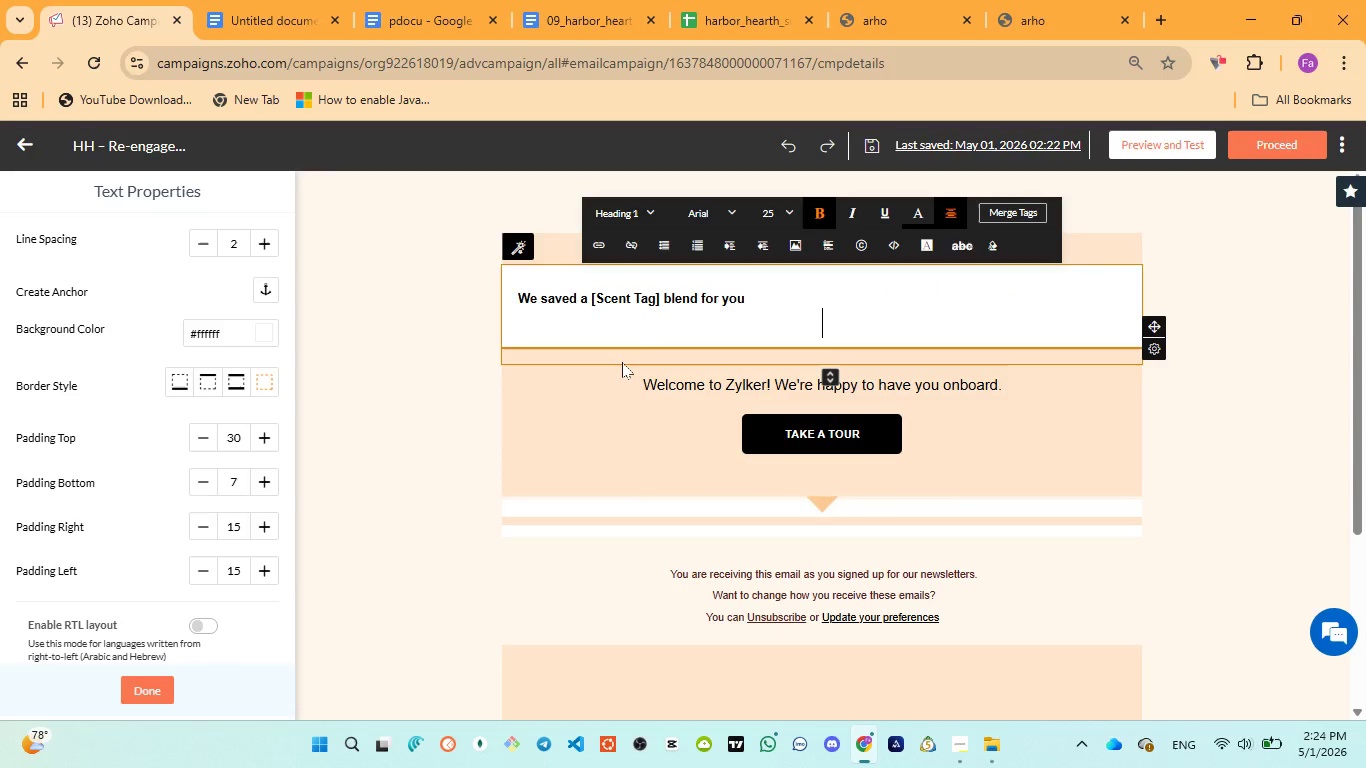 
key(Backspace)
 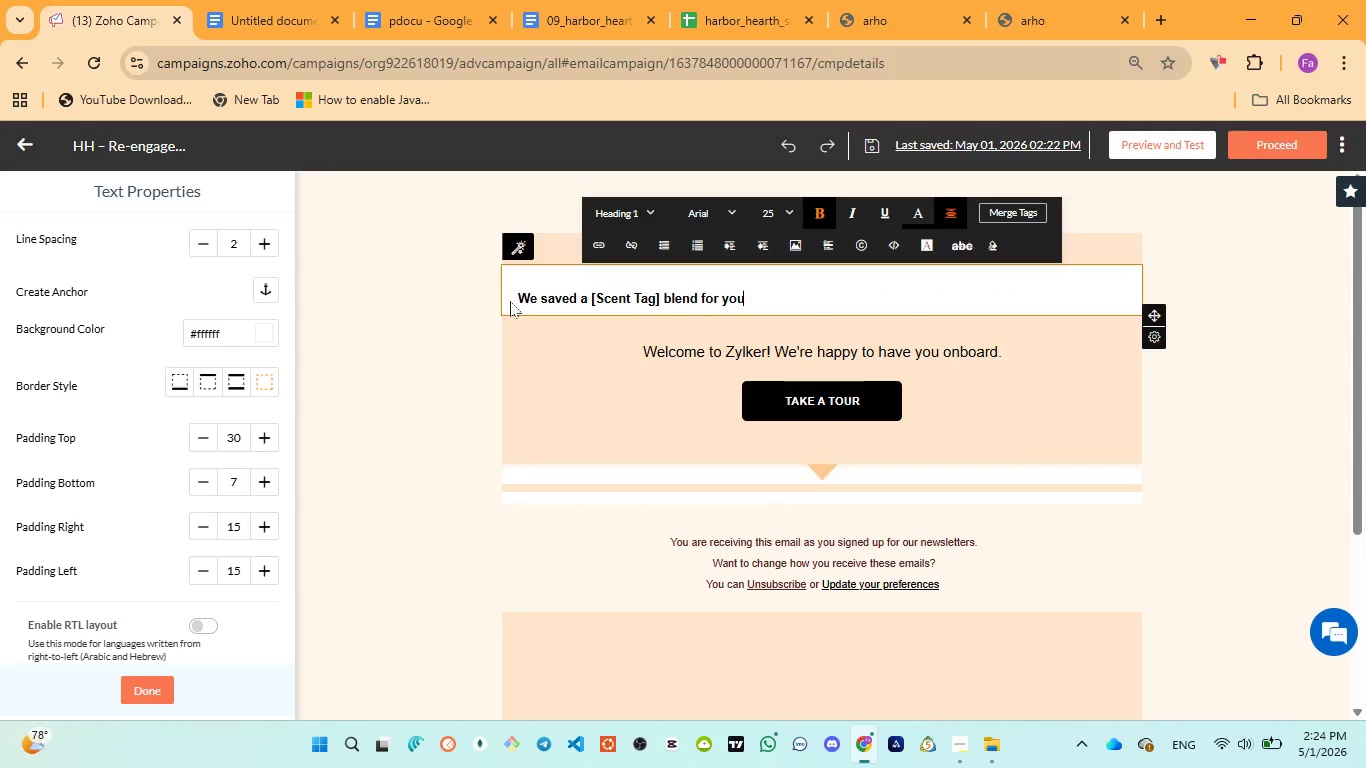 
left_click_drag(start_coordinate=[520, 296], to_coordinate=[754, 285])
 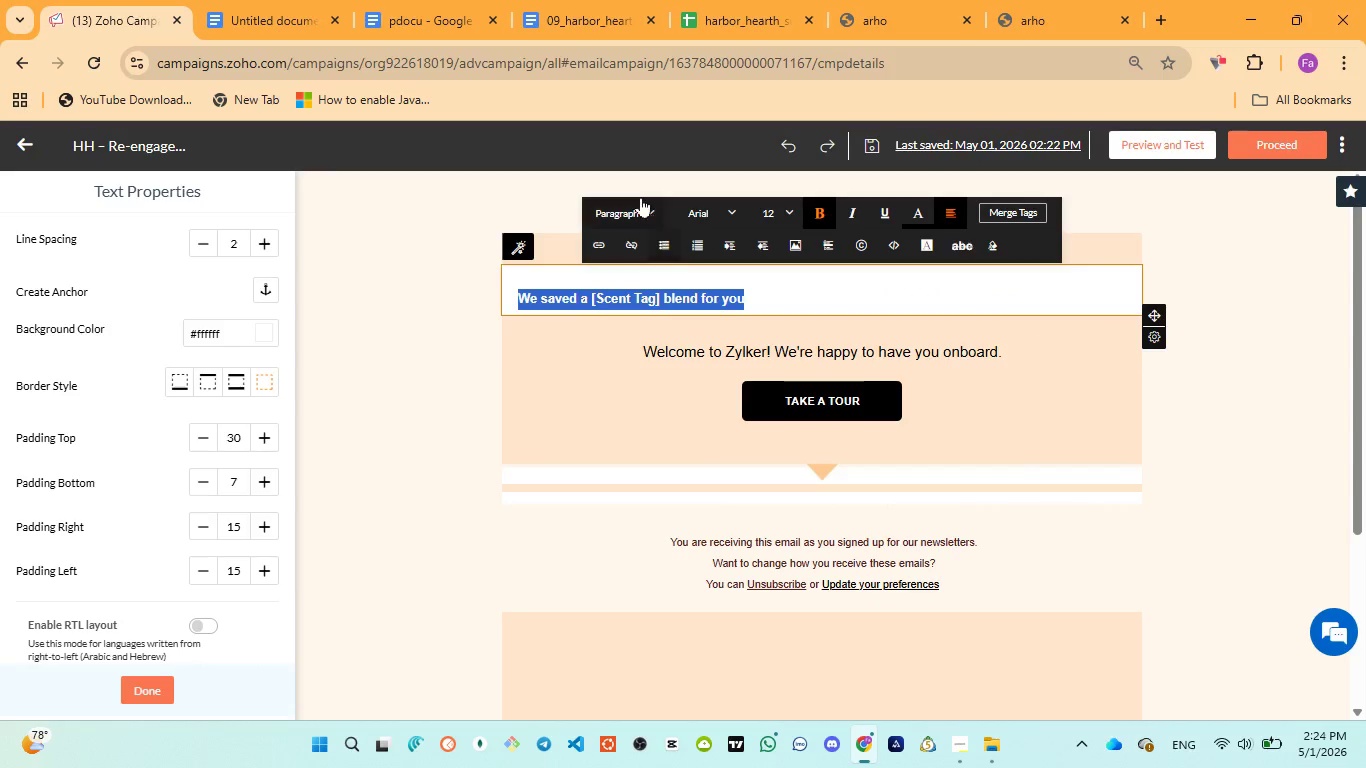 
left_click([641, 196])
 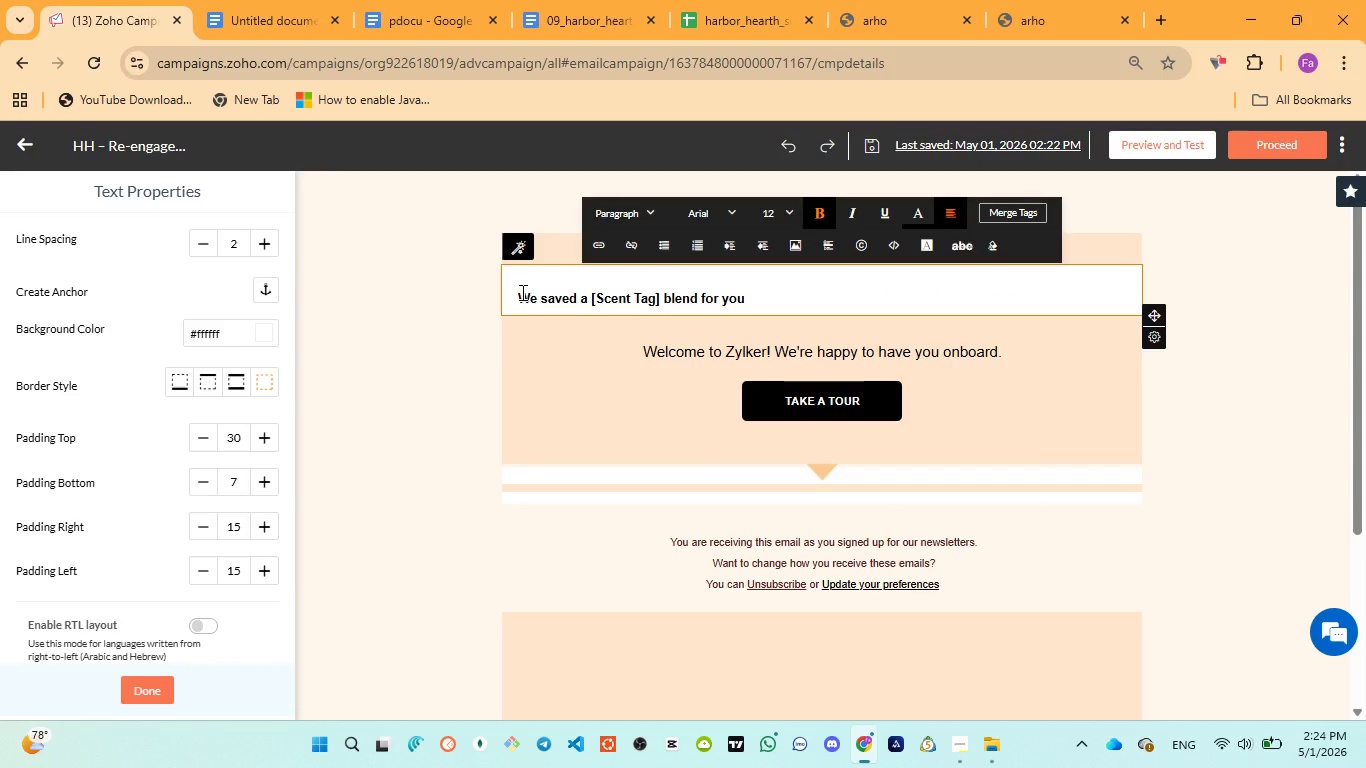 
left_click_drag(start_coordinate=[521, 292], to_coordinate=[750, 301])
 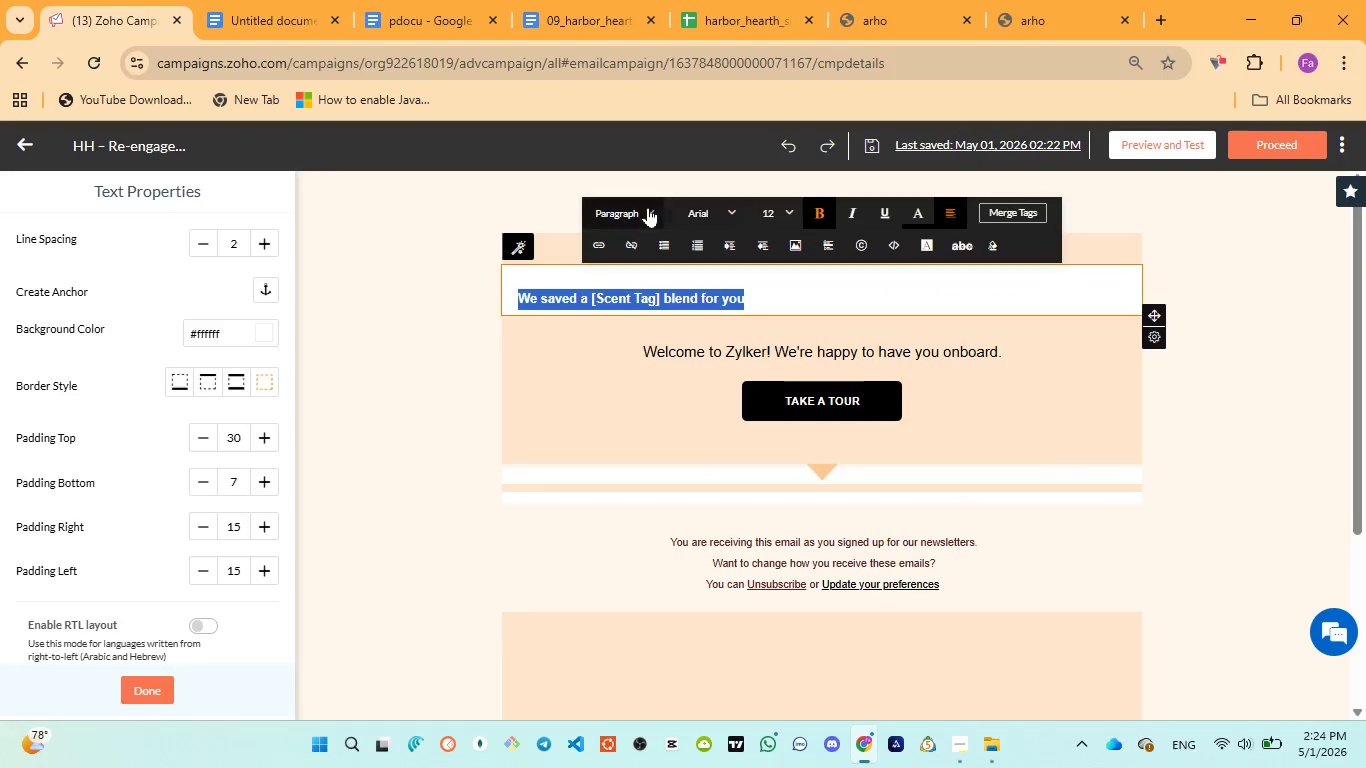 
left_click([647, 207])
 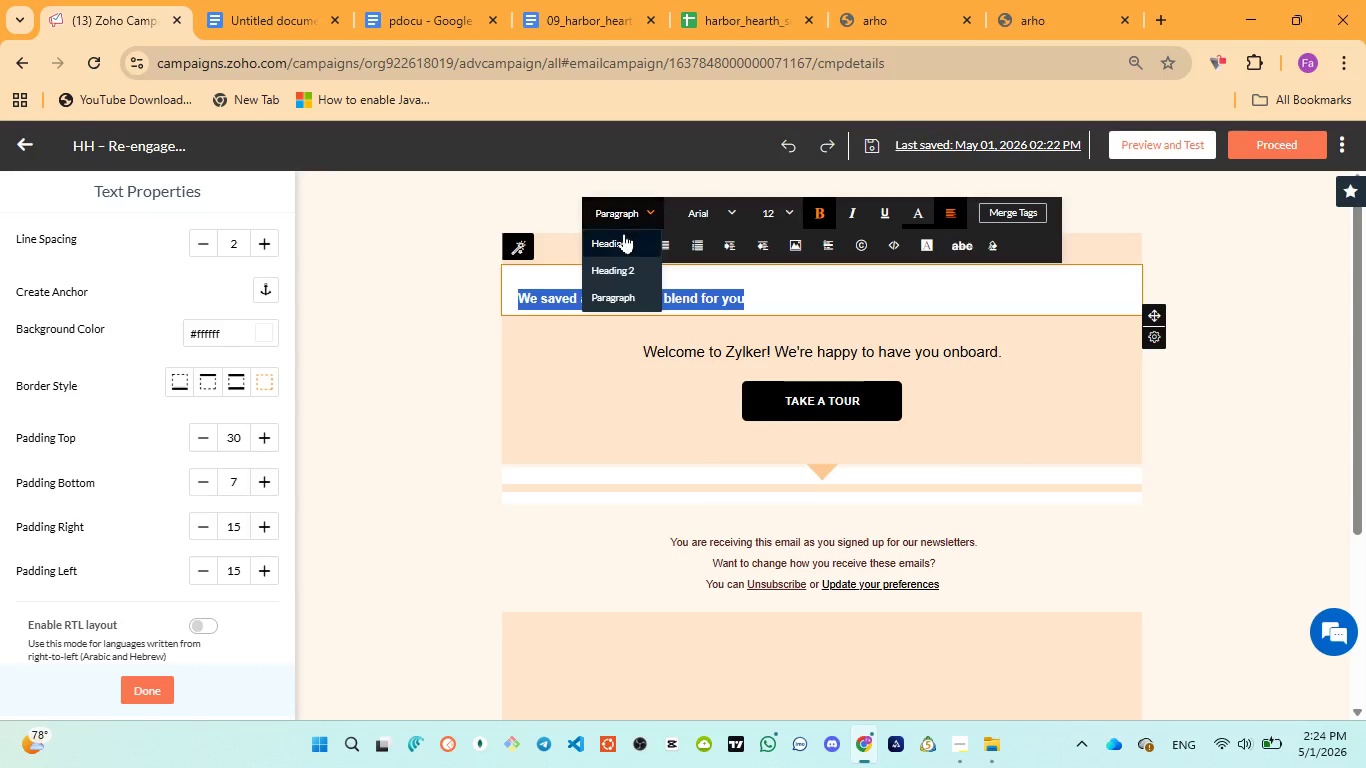 
left_click([623, 234])
 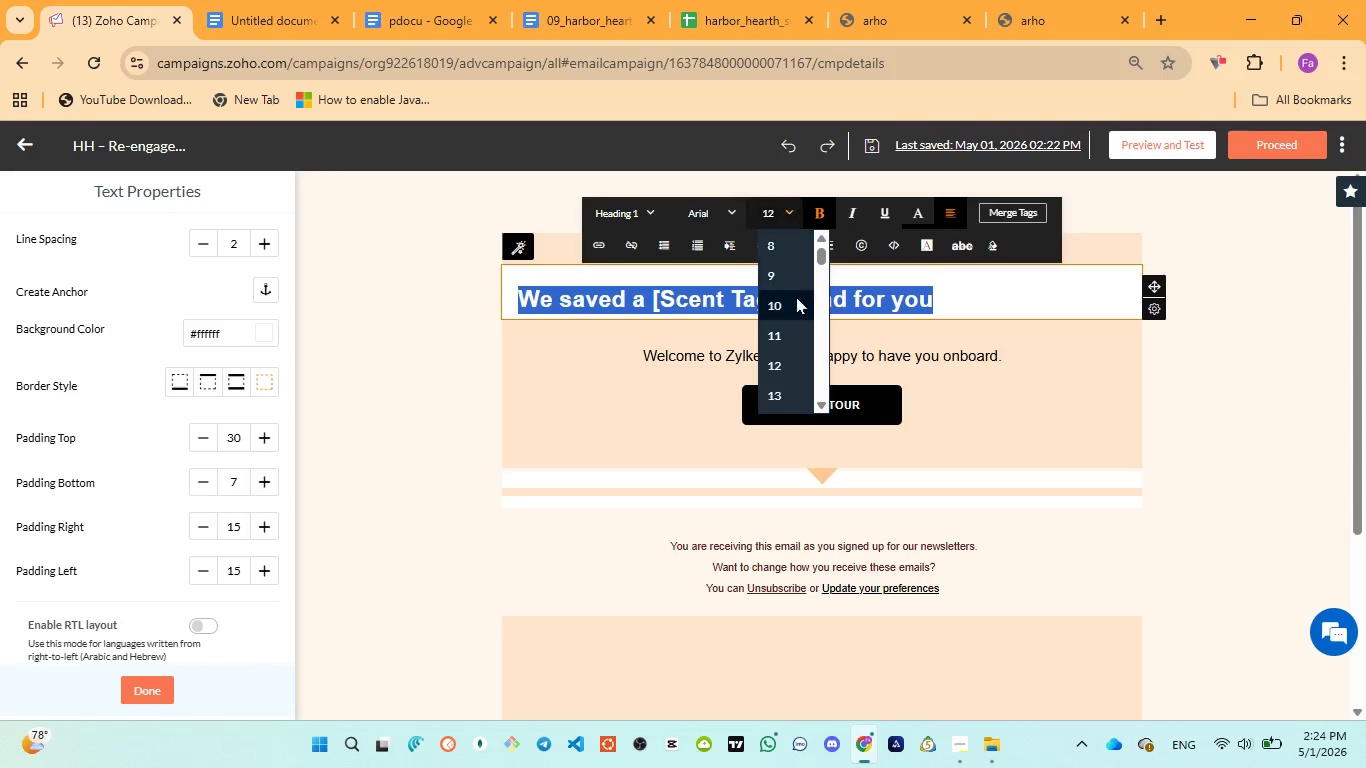 
scroll: coordinate [781, 363], scroll_direction: down, amount: 2.0
 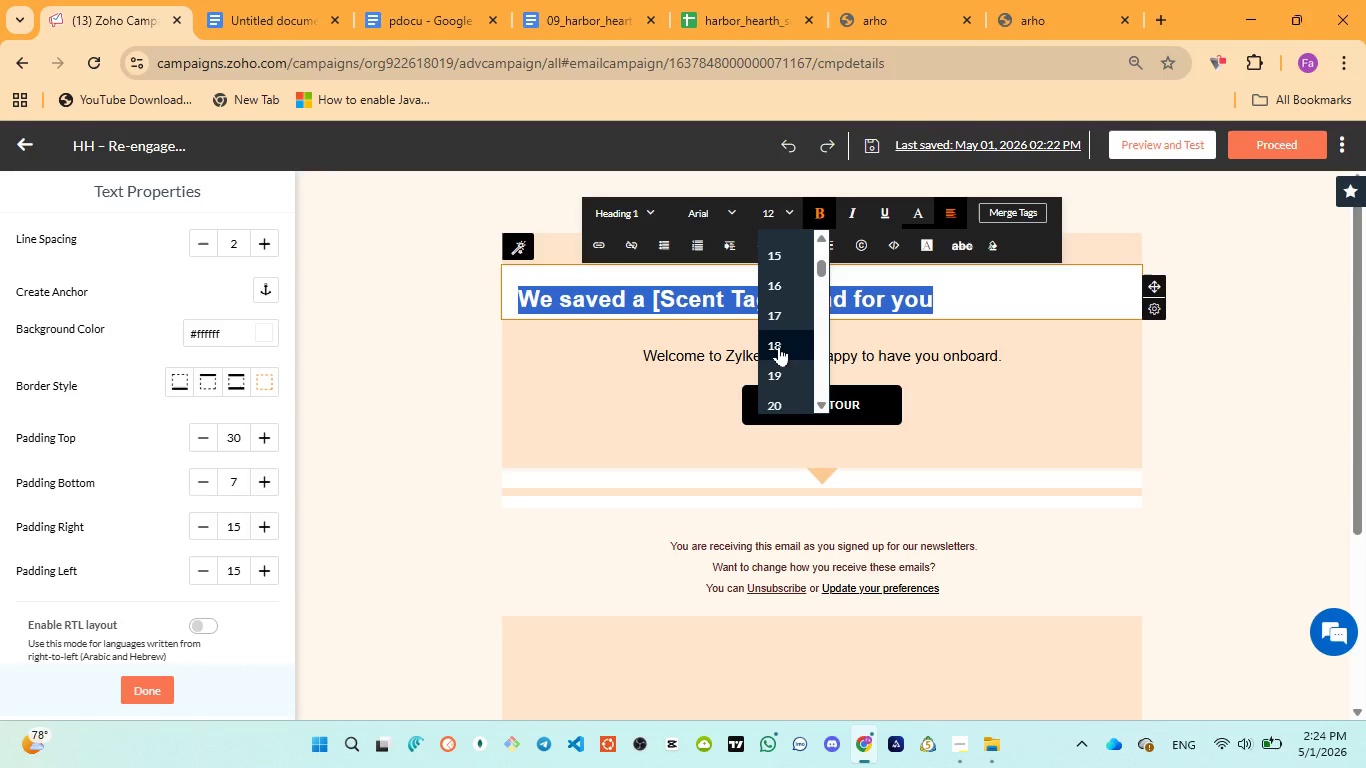 
left_click([779, 346])
 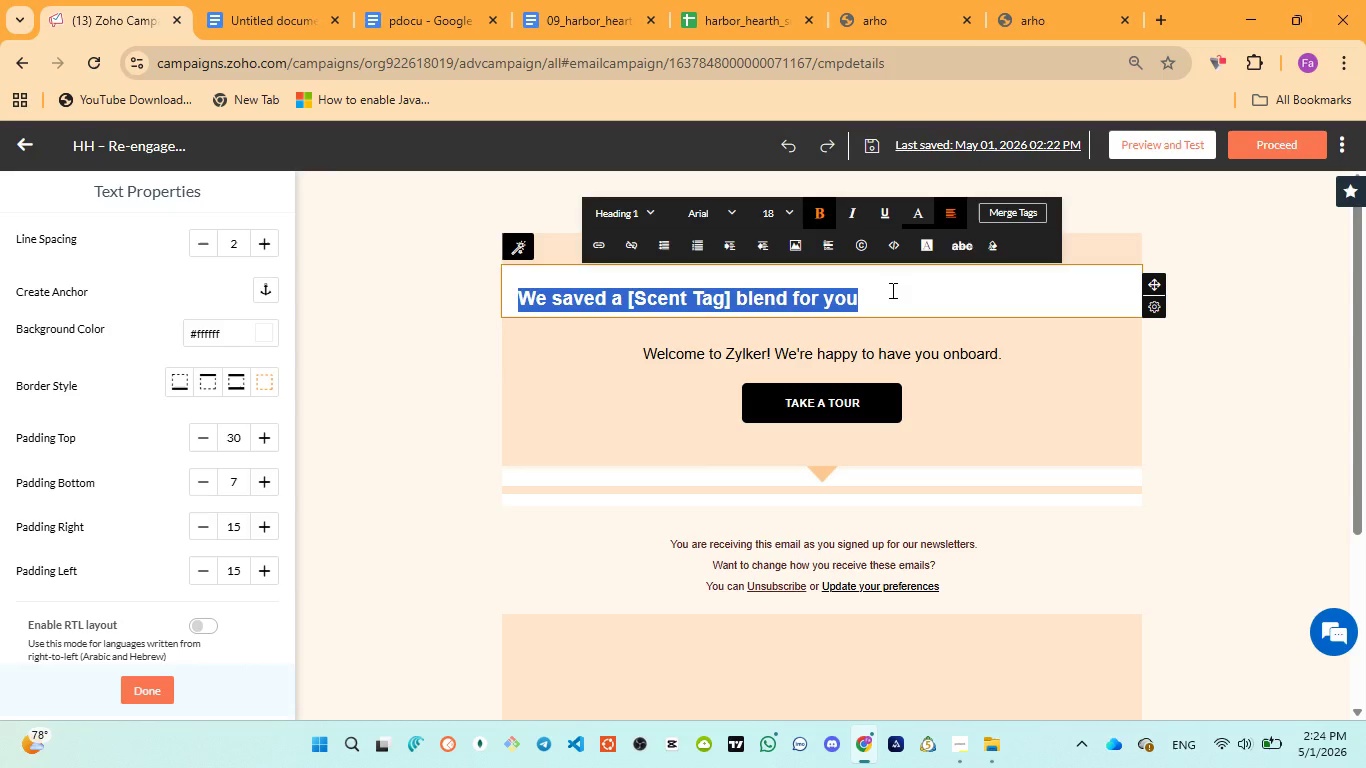 
left_click([892, 290])
 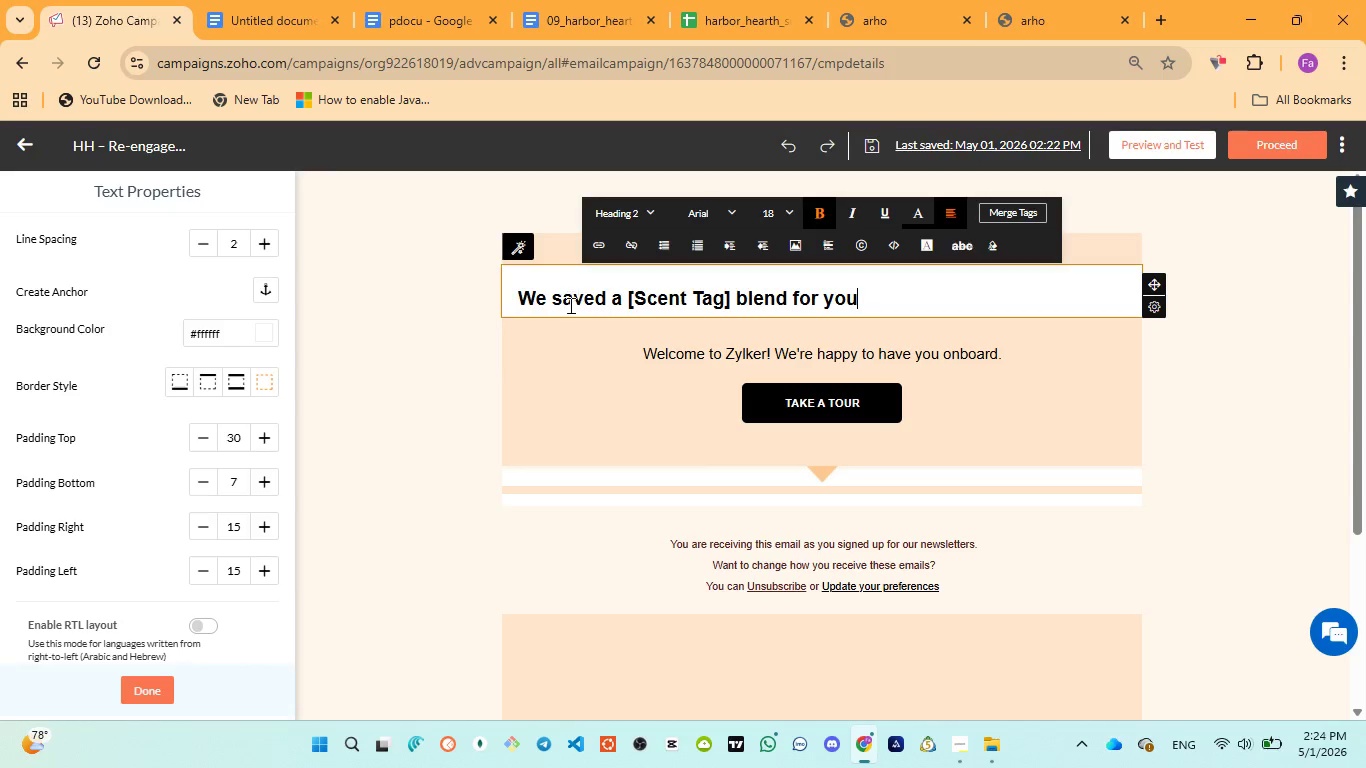 
left_click([580, 349])
 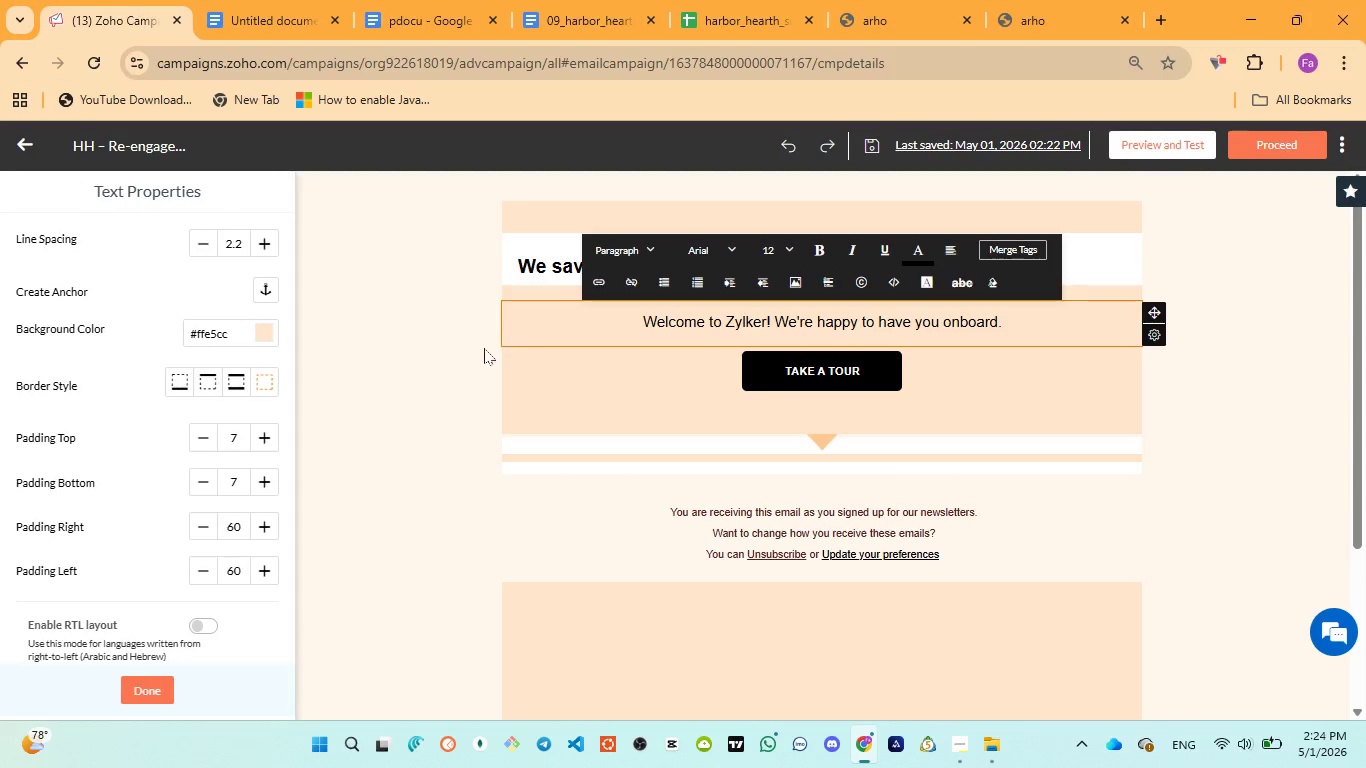 
left_click([463, 358])
 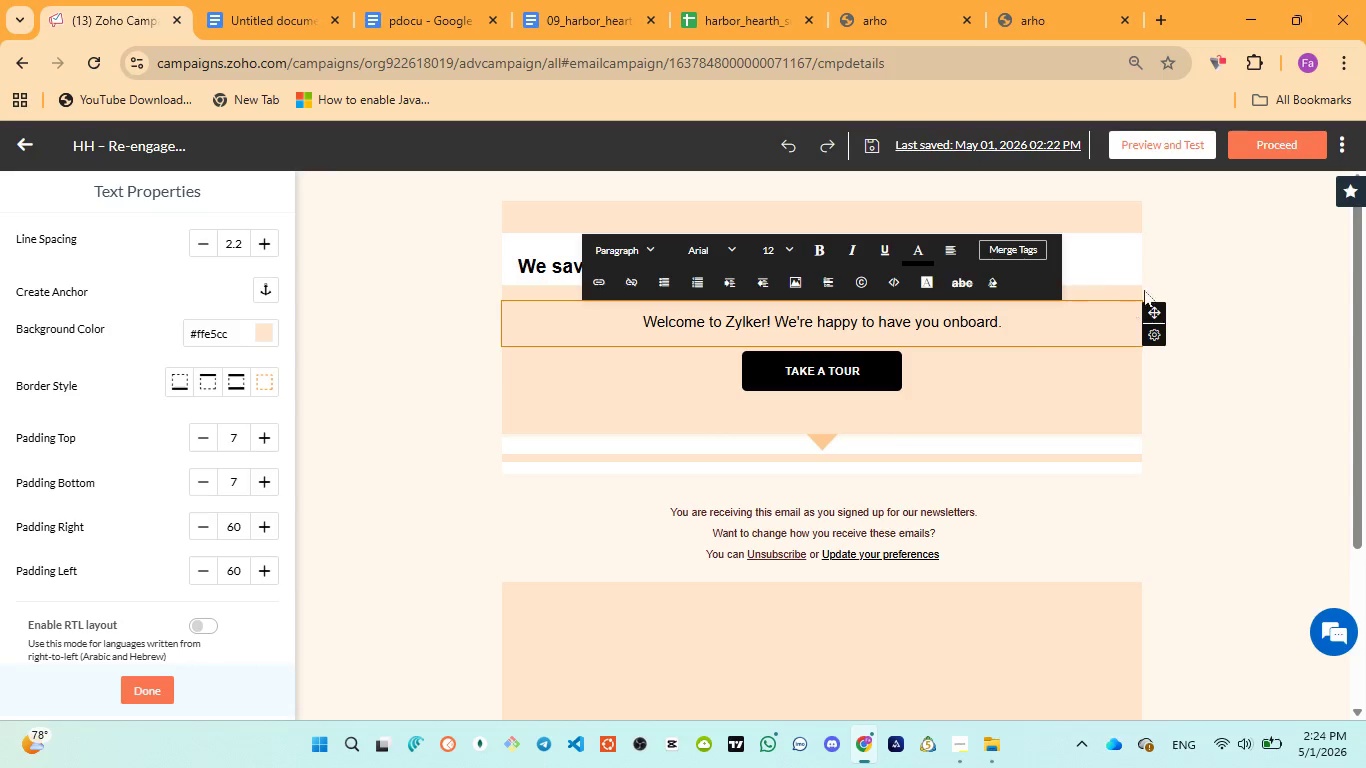 
left_click([1103, 258])
 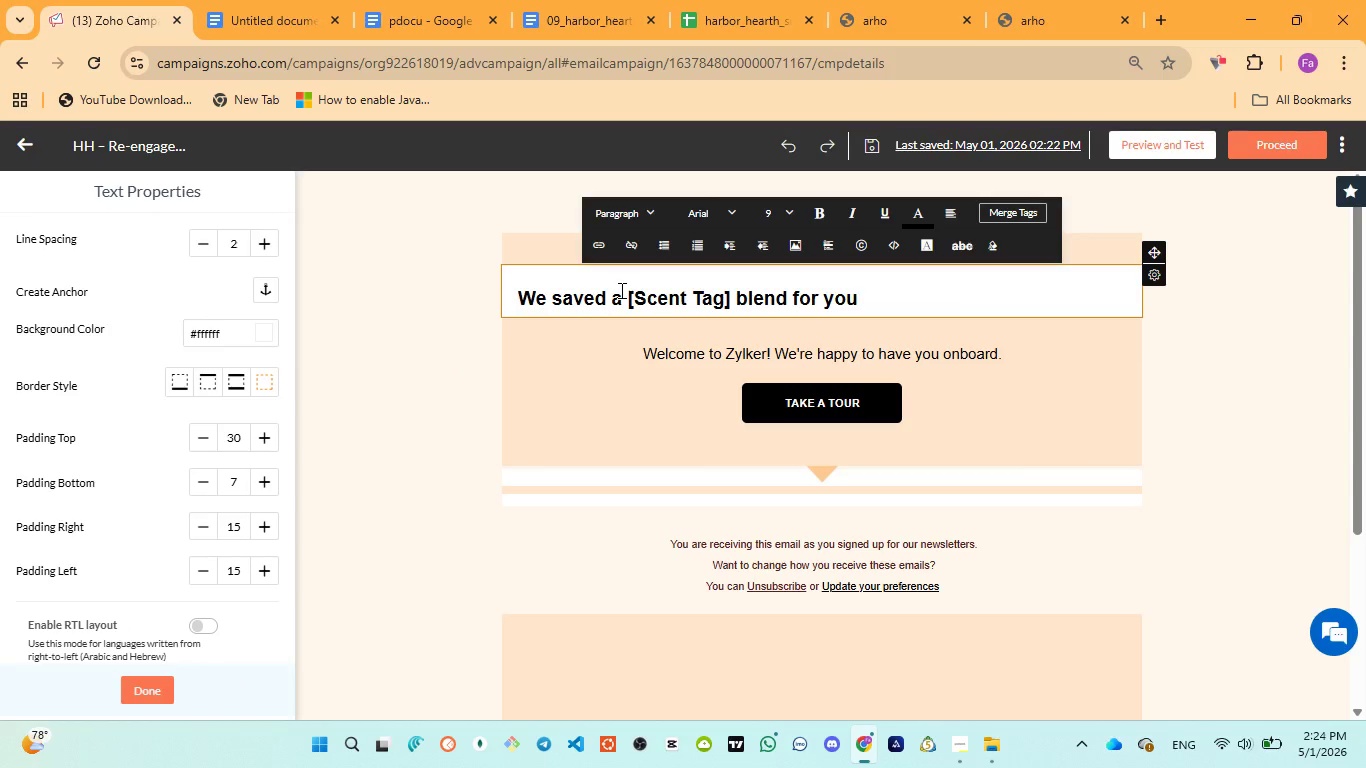 
left_click_drag(start_coordinate=[627, 295], to_coordinate=[730, 296])
 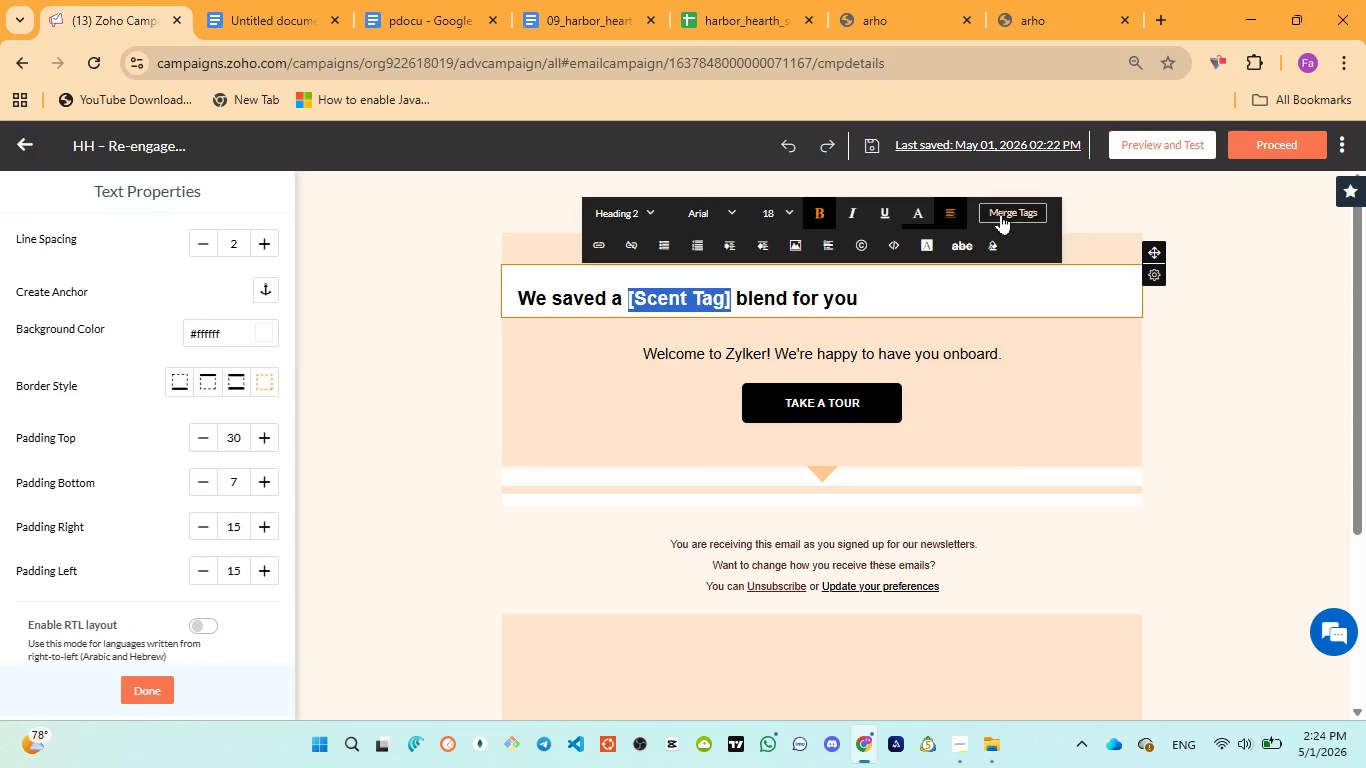 
left_click([1011, 214])
 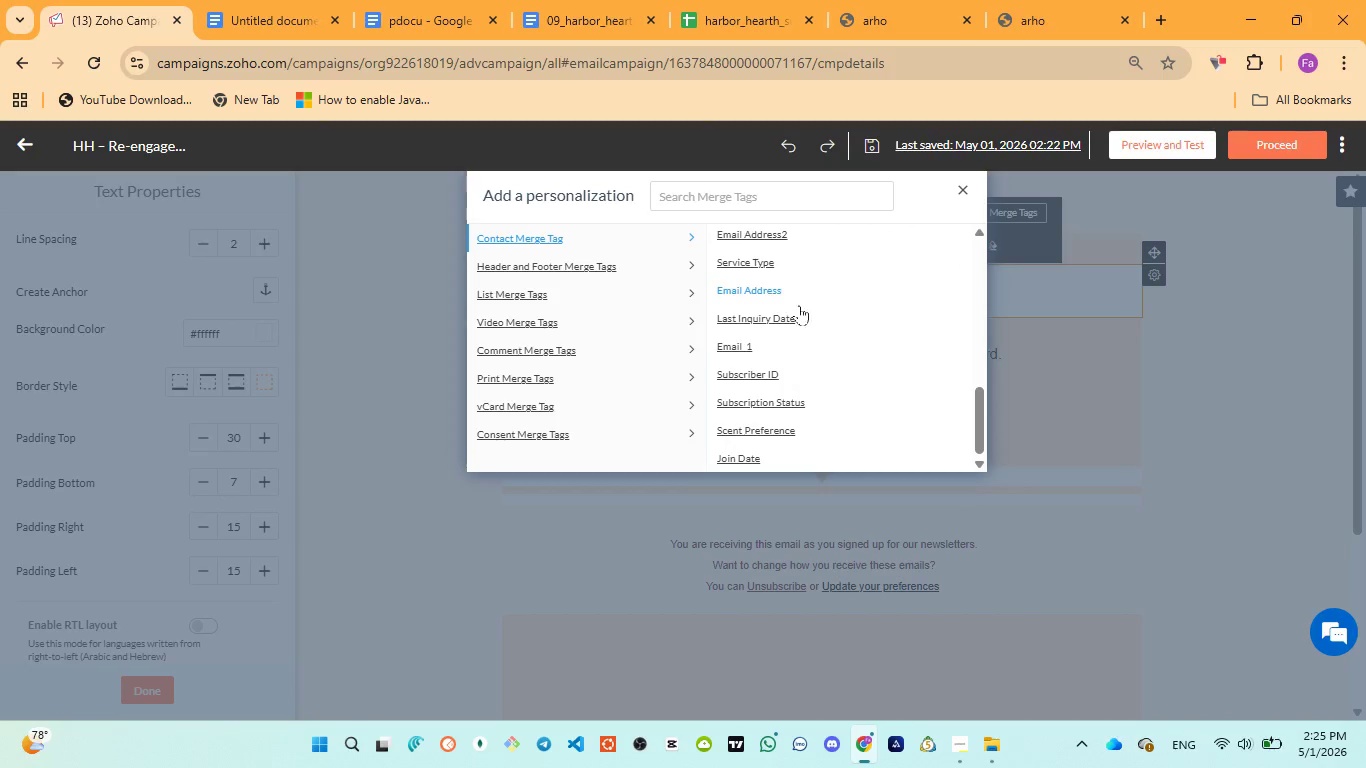 
scroll: coordinate [795, 355], scroll_direction: down, amount: 8.0
 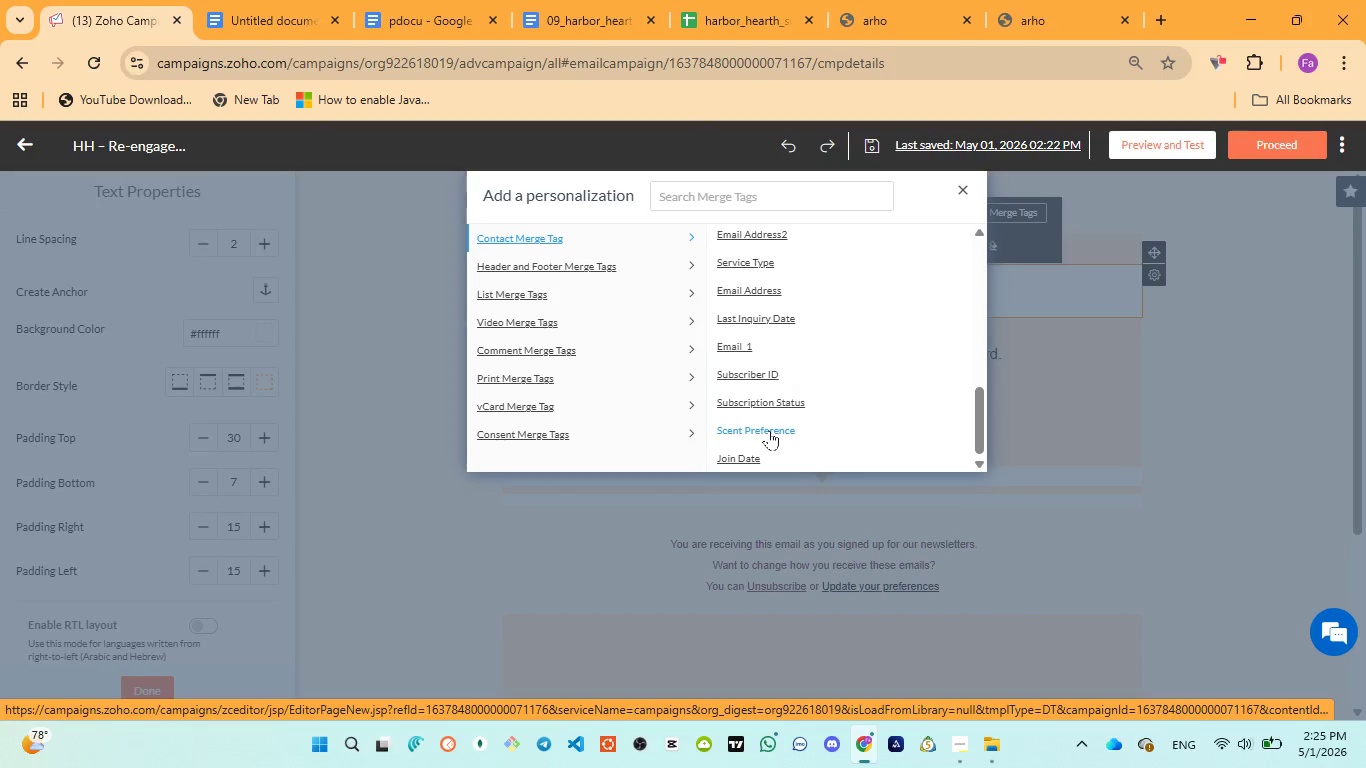 
left_click([768, 420])
 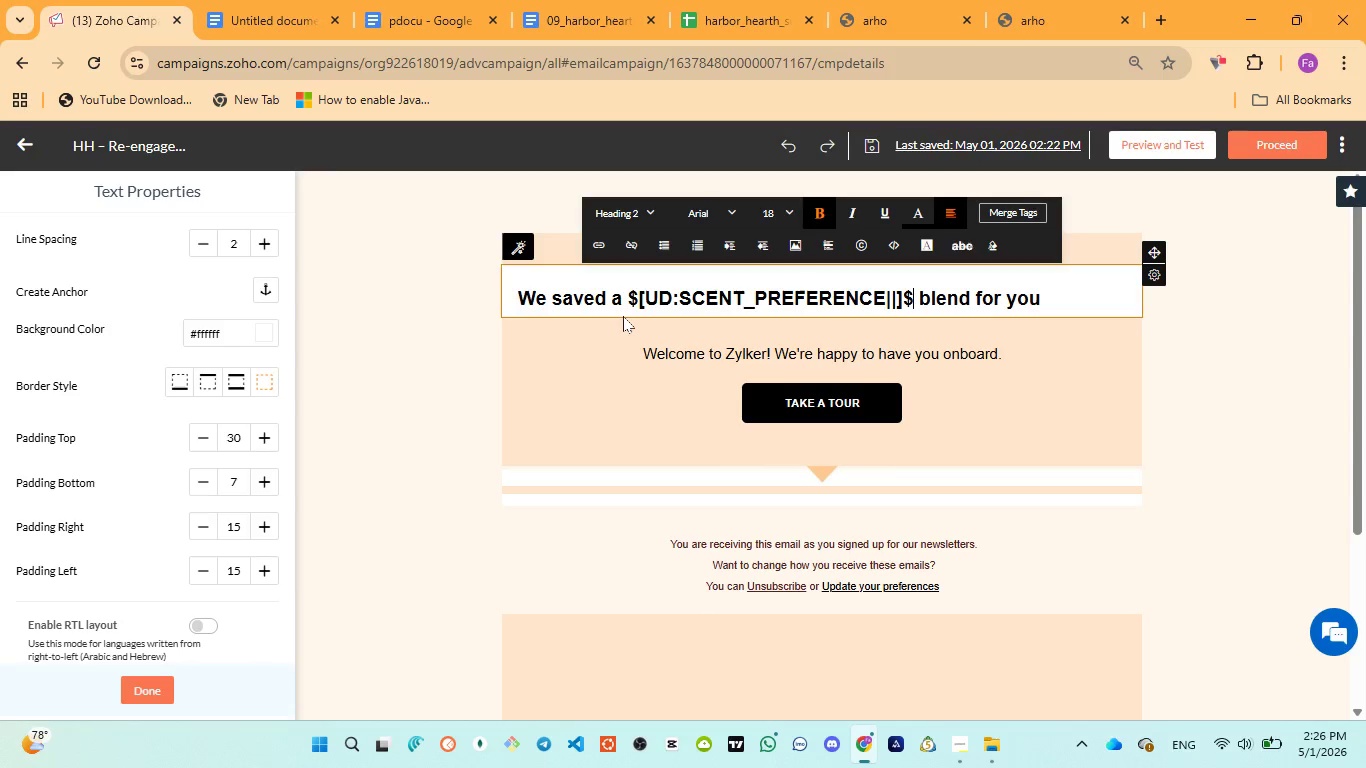 
wait(64.66)
 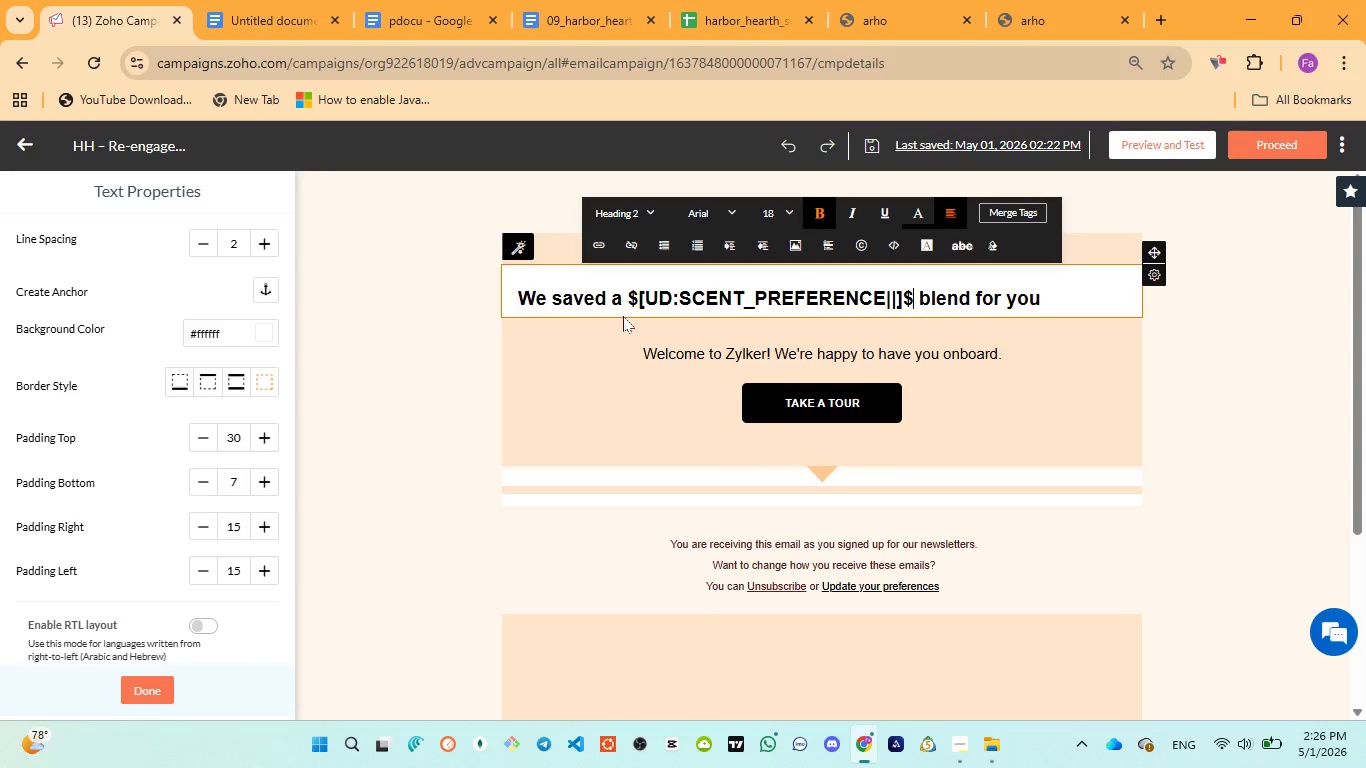 
left_click([396, 435])
 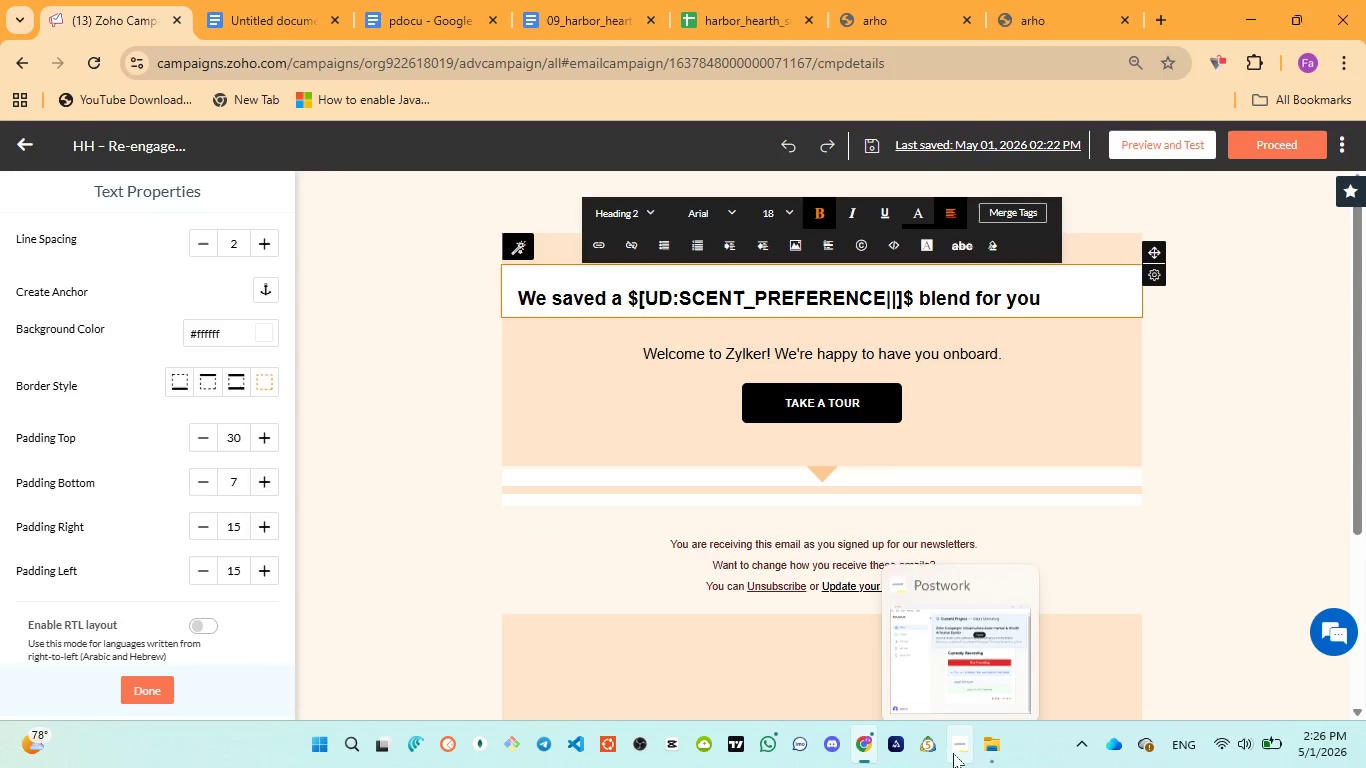 
wait(7.91)
 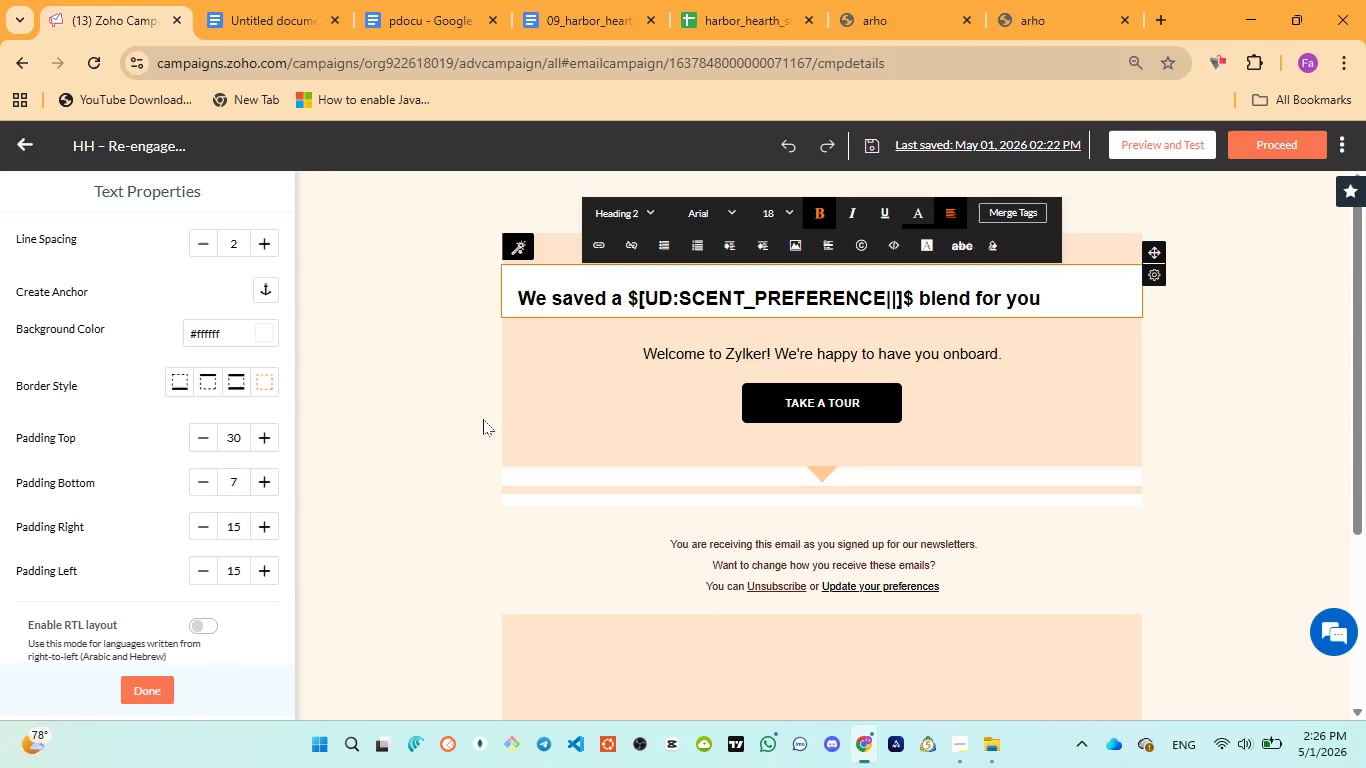 
left_click([435, 418])
 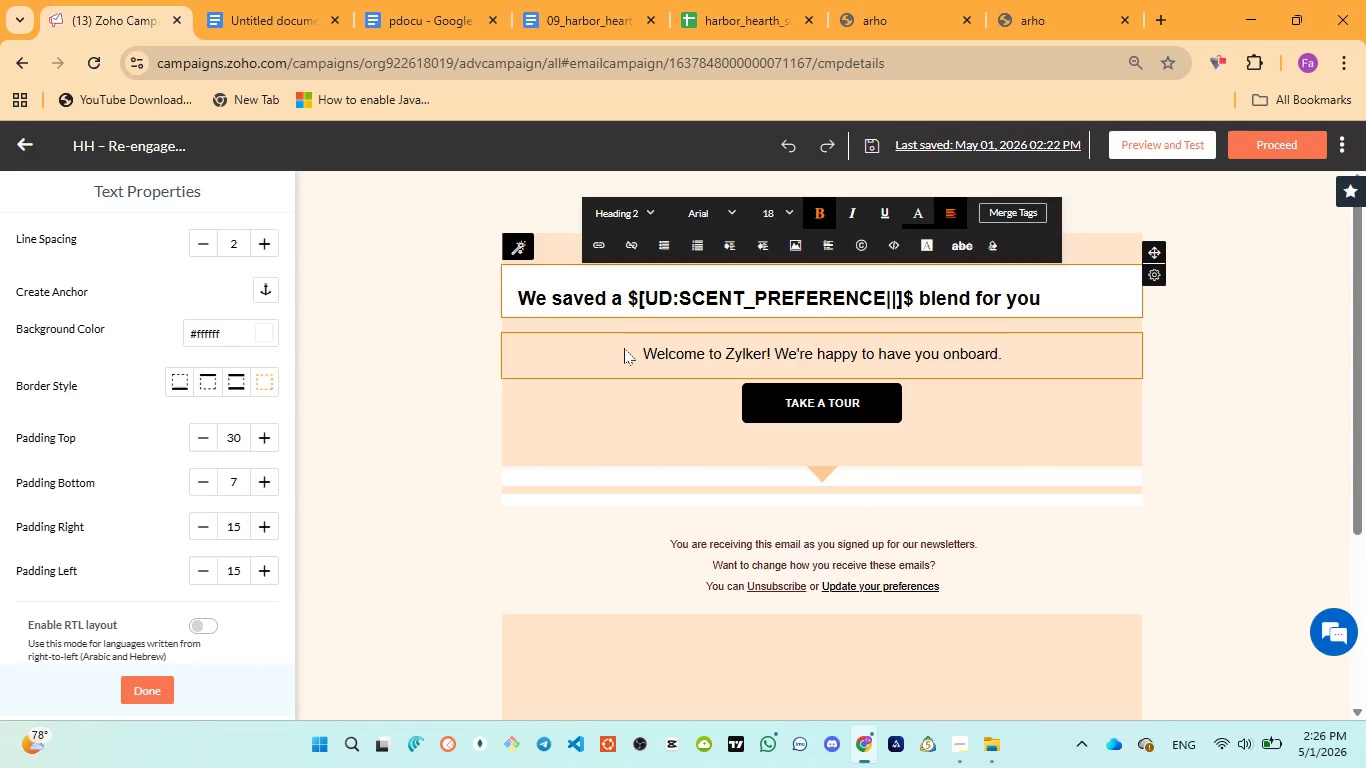 
wait(6.23)
 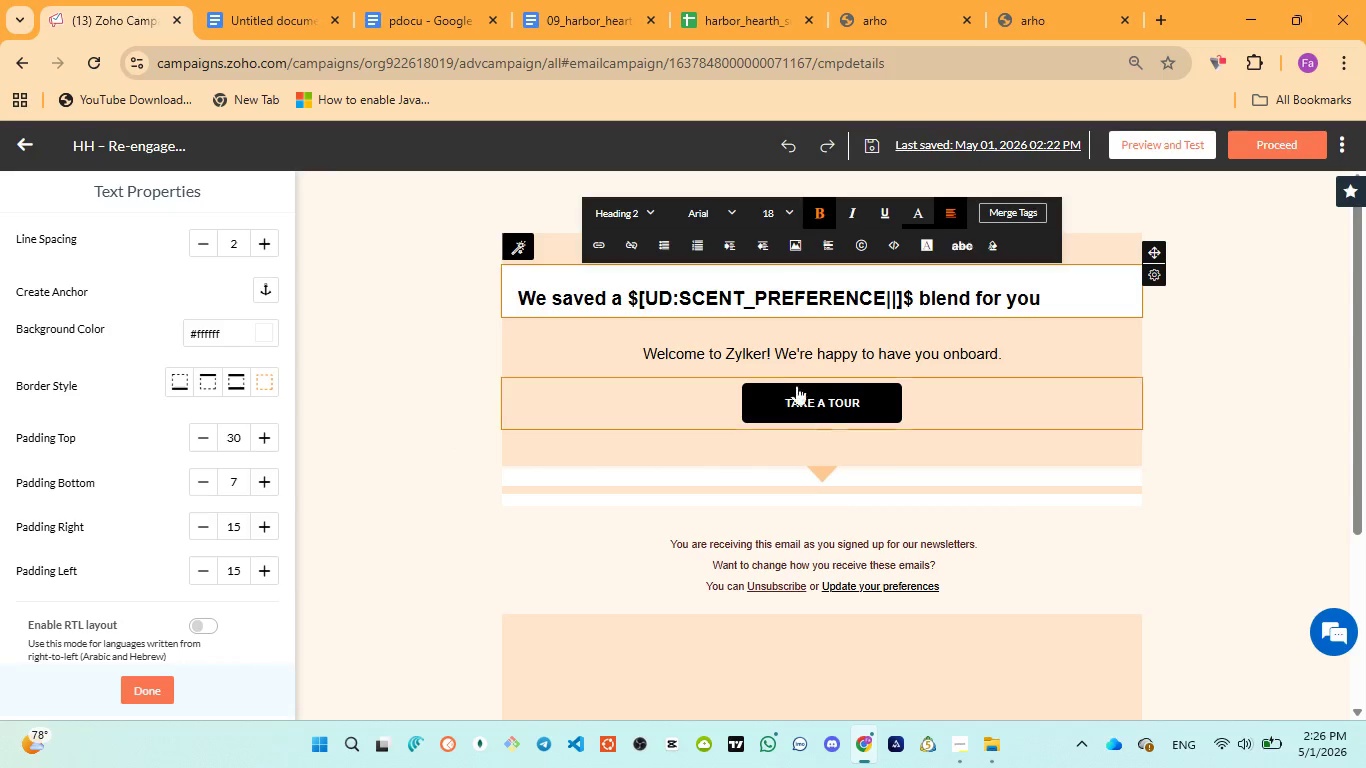 
left_click([417, 21])
 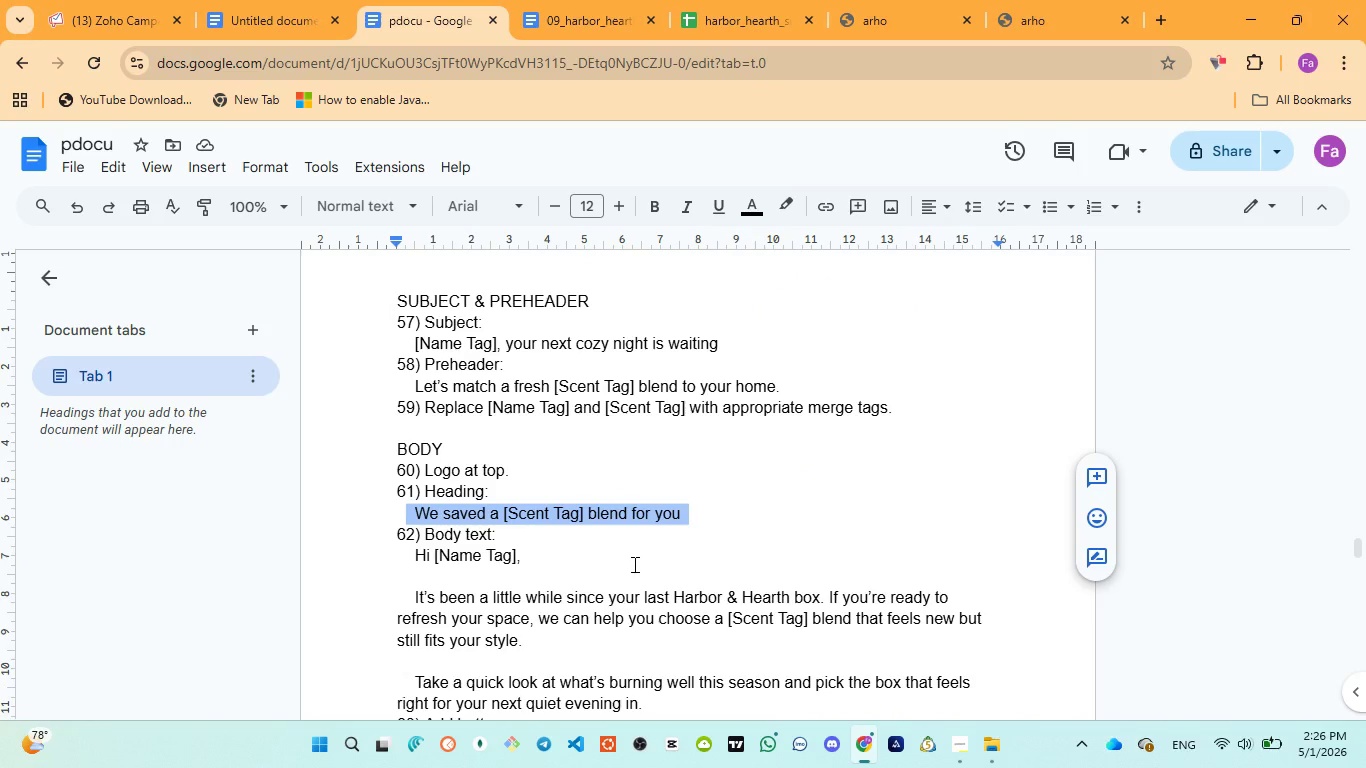 
scroll: coordinate [612, 545], scroll_direction: down, amount: 2.0
 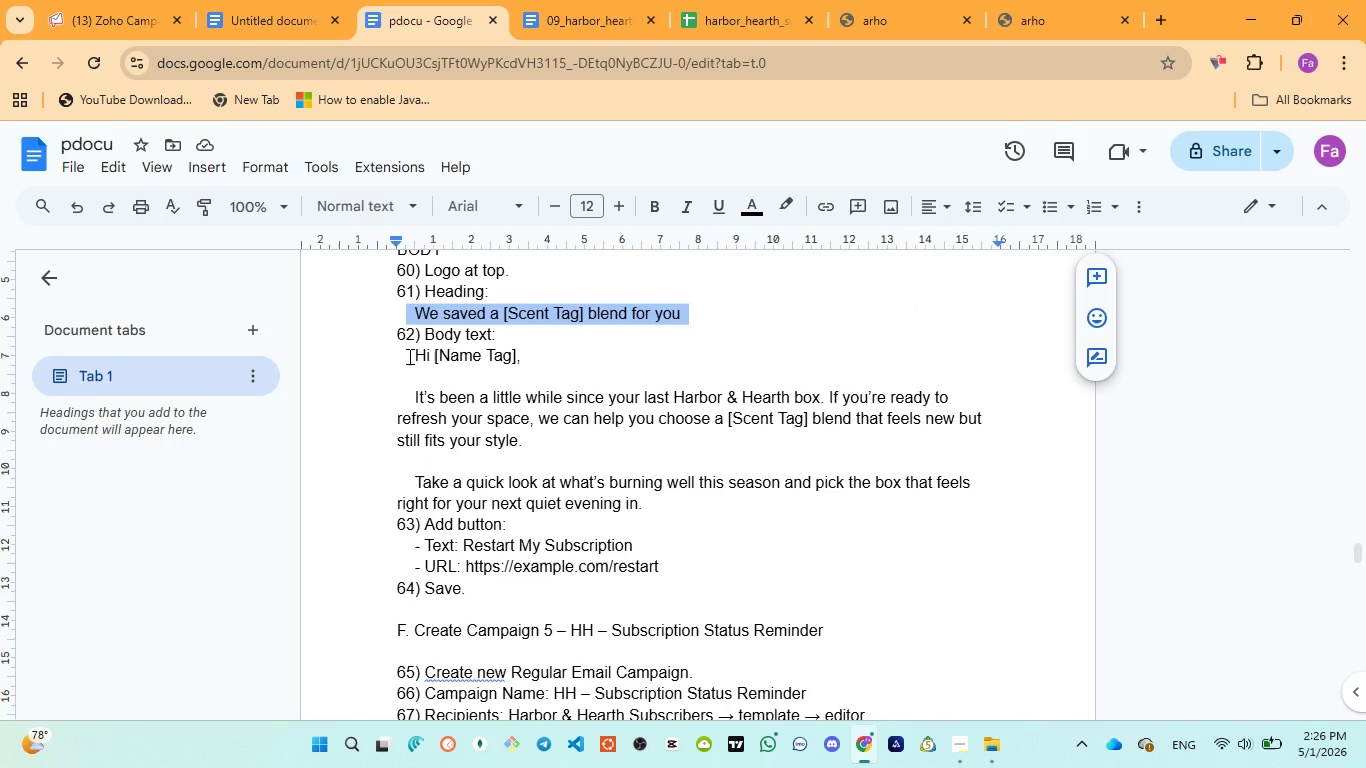 
left_click_drag(start_coordinate=[410, 356], to_coordinate=[656, 500])
 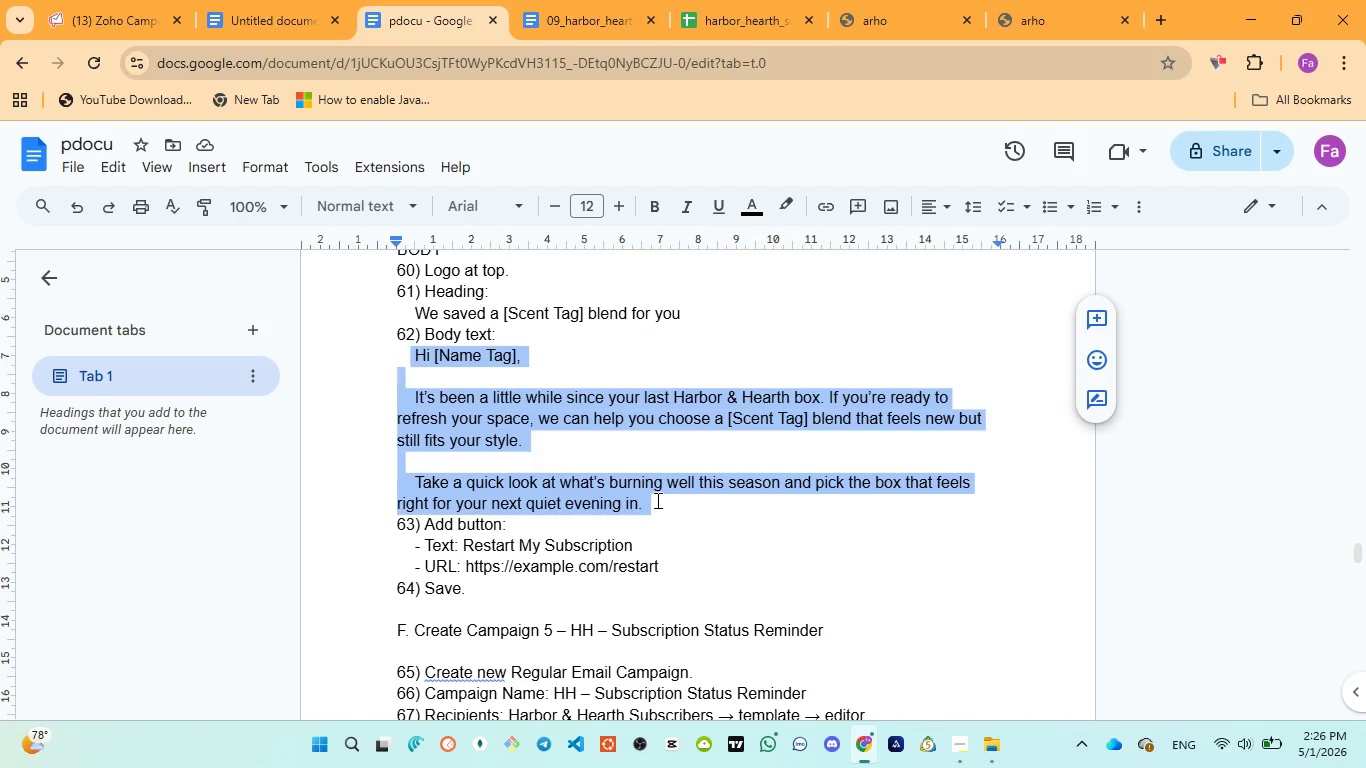 
key(Control+C)
 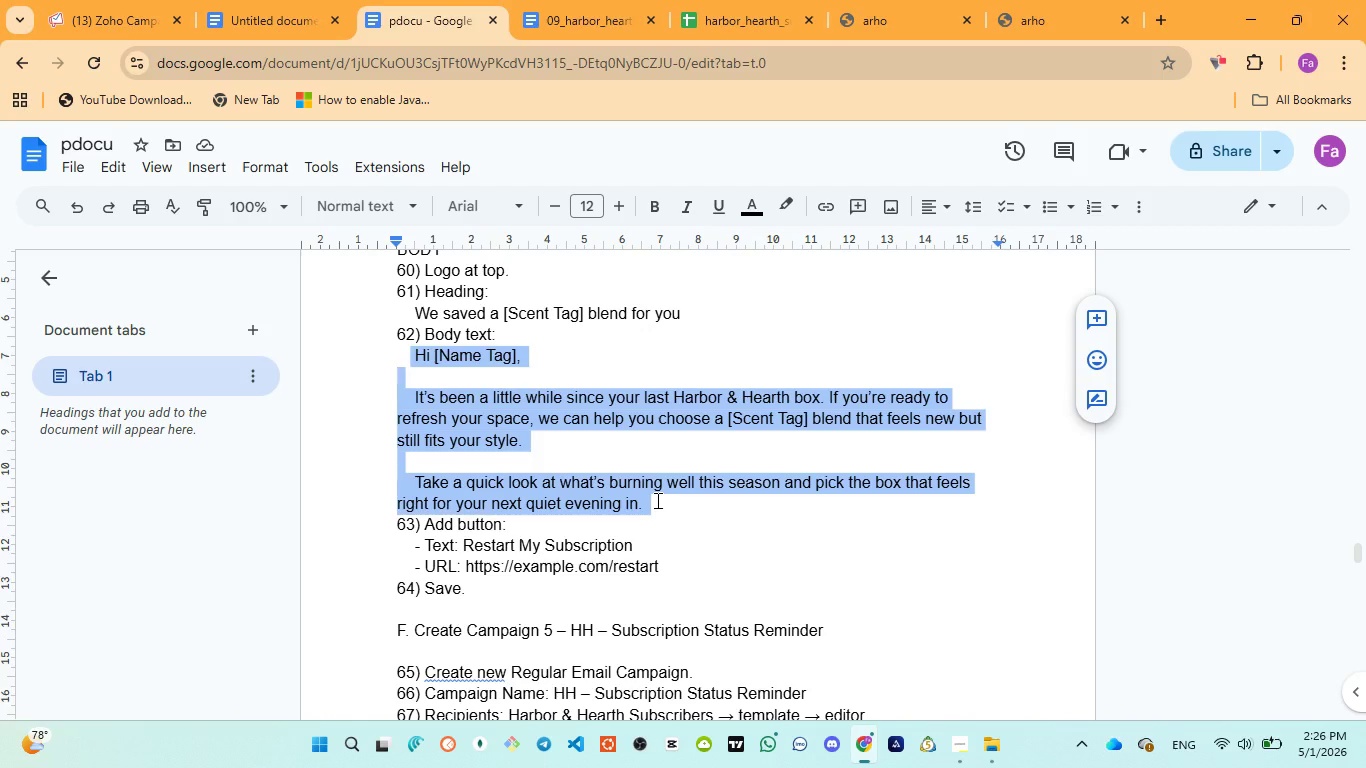 
key(Control+C)
 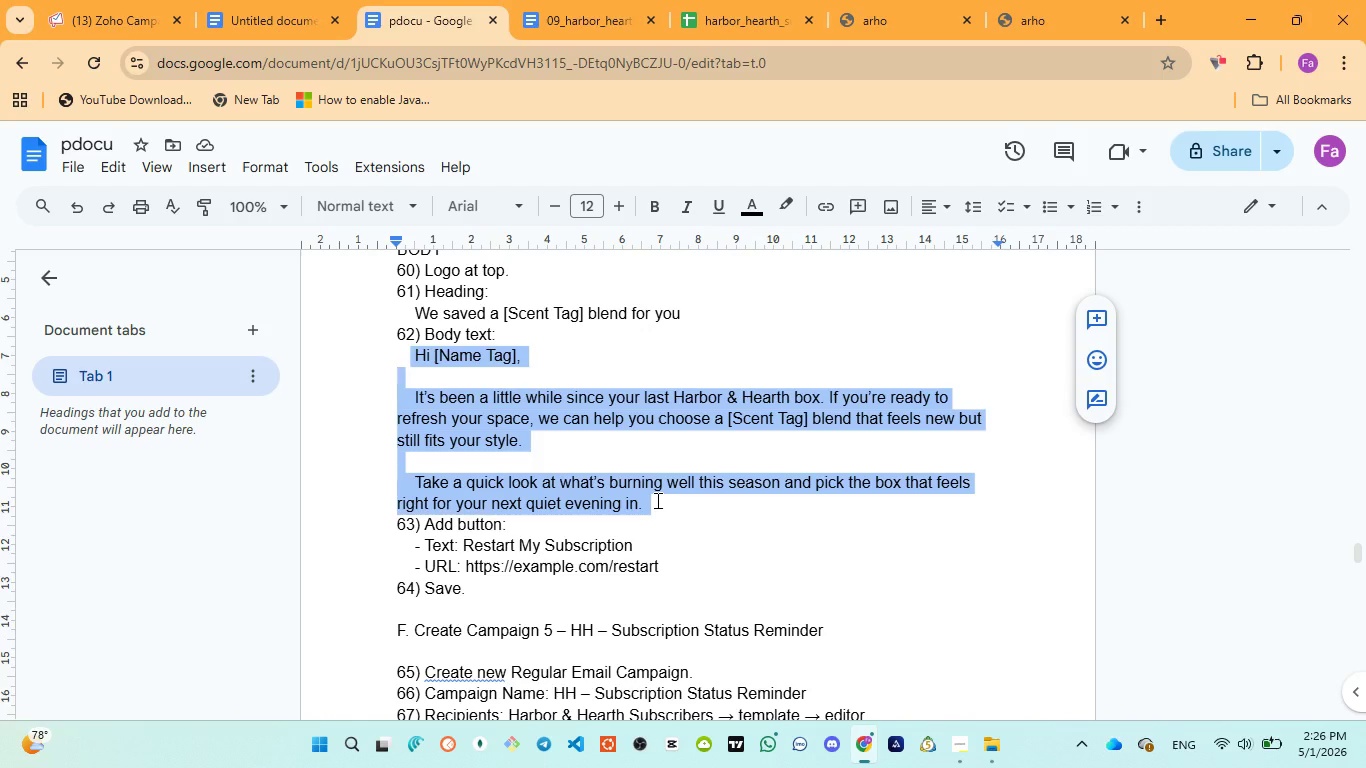 
key(Control+C)
 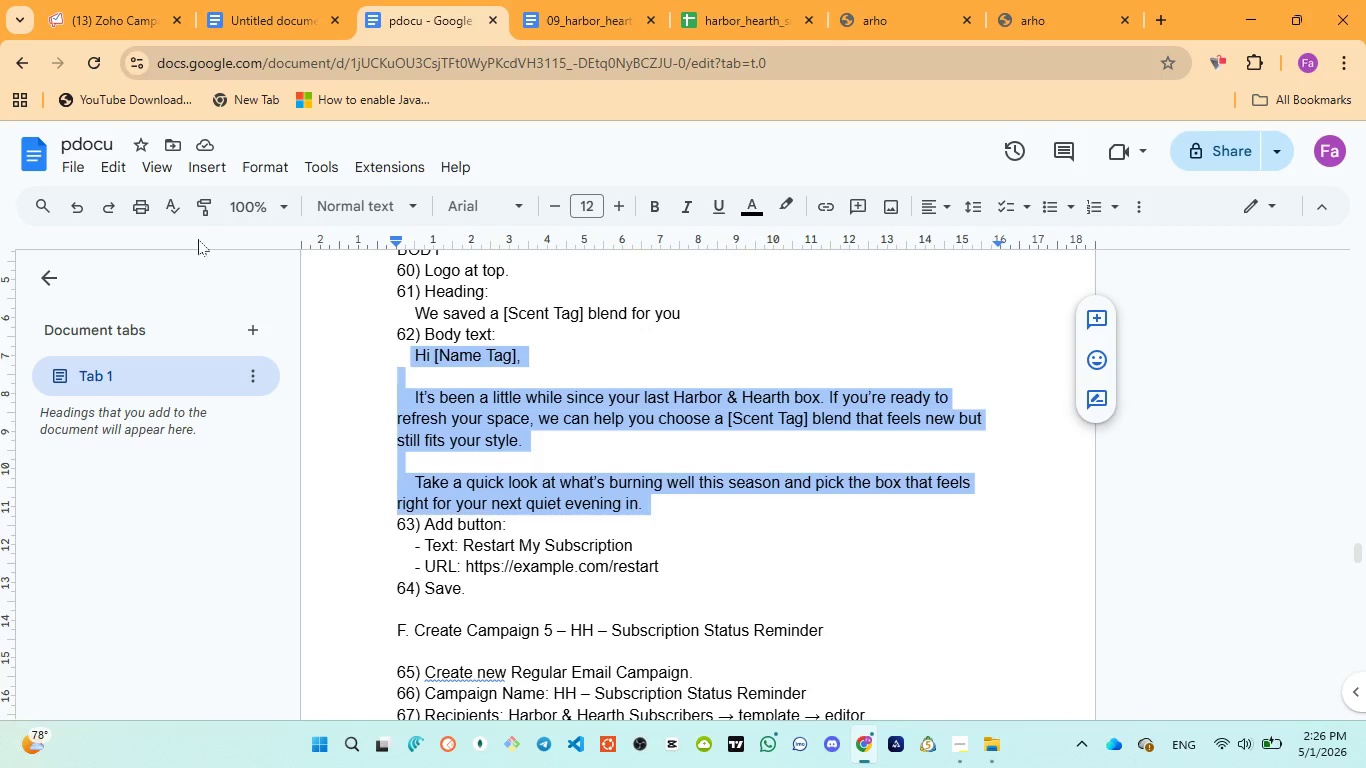 
left_click([116, 13])
 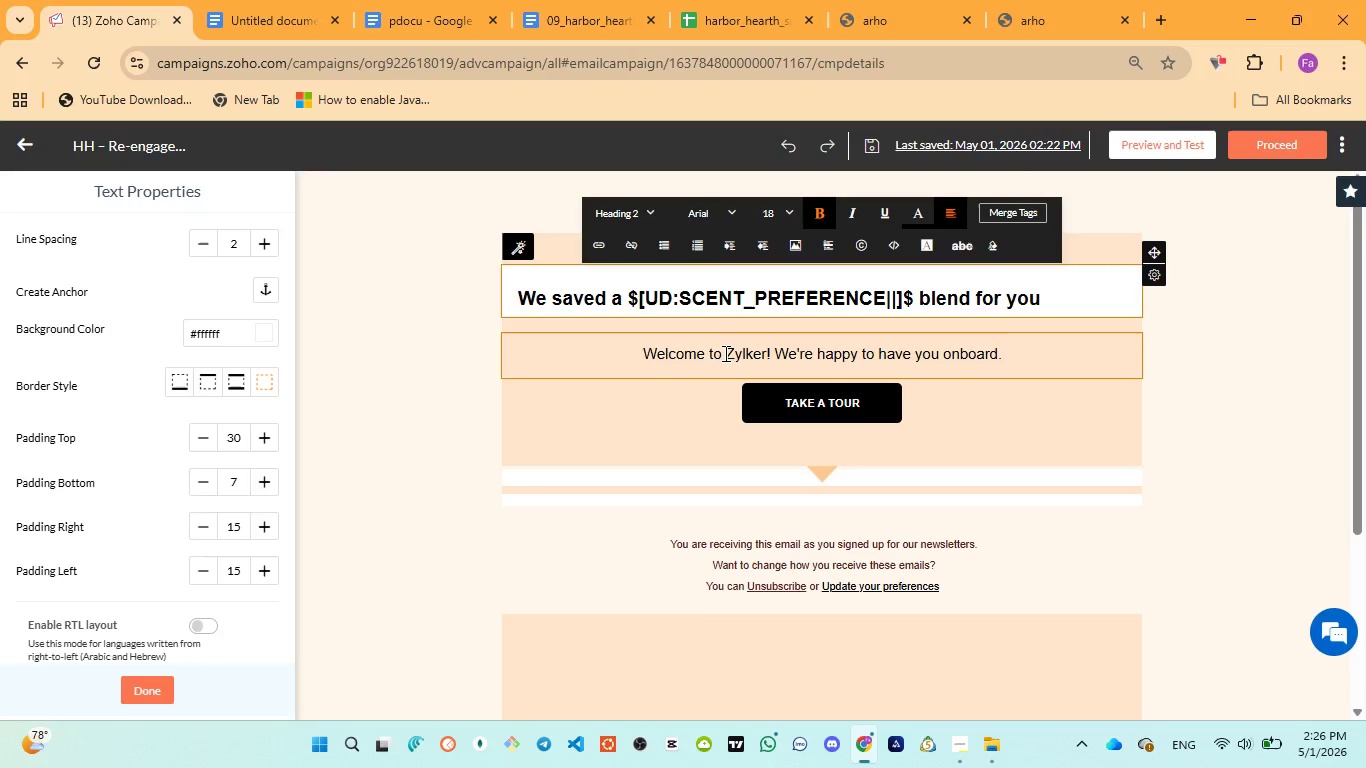 
left_click([724, 355])
 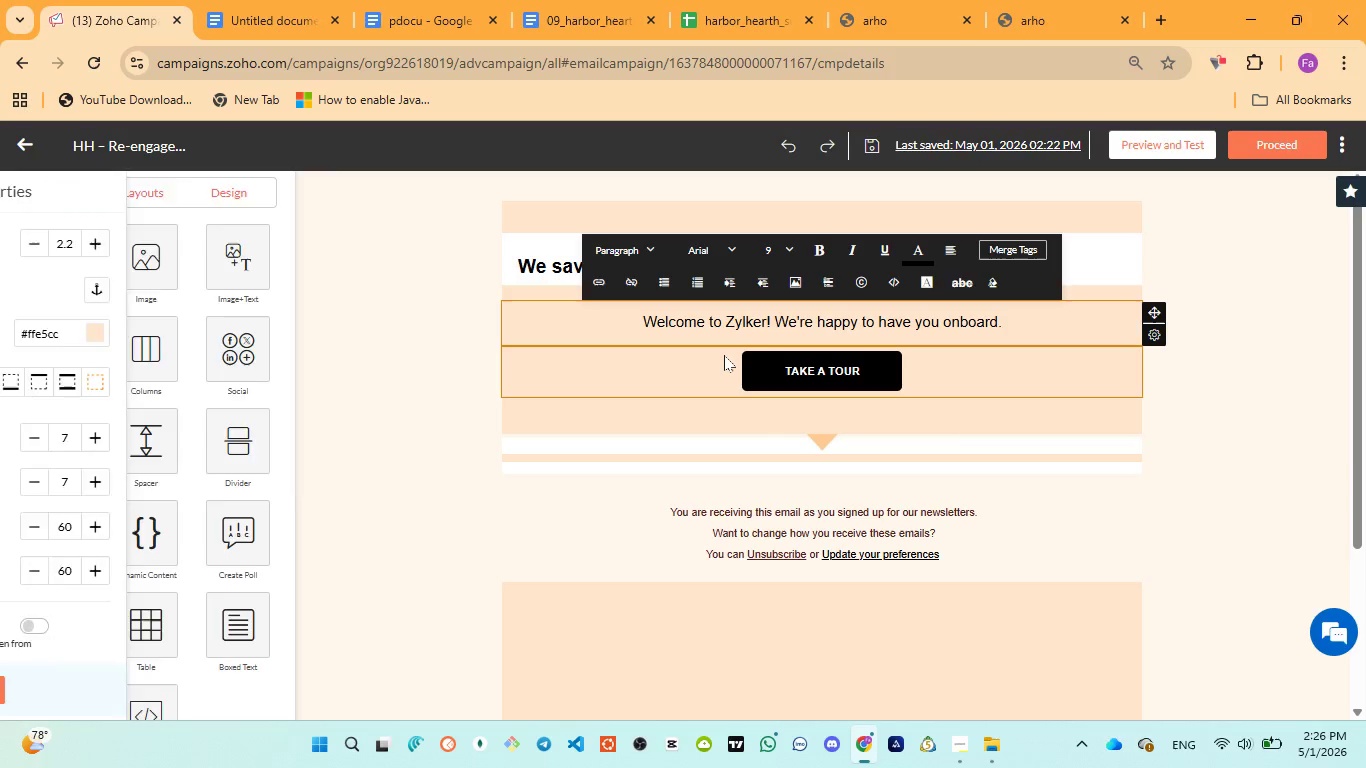 
key(Control+ControlLeft)
 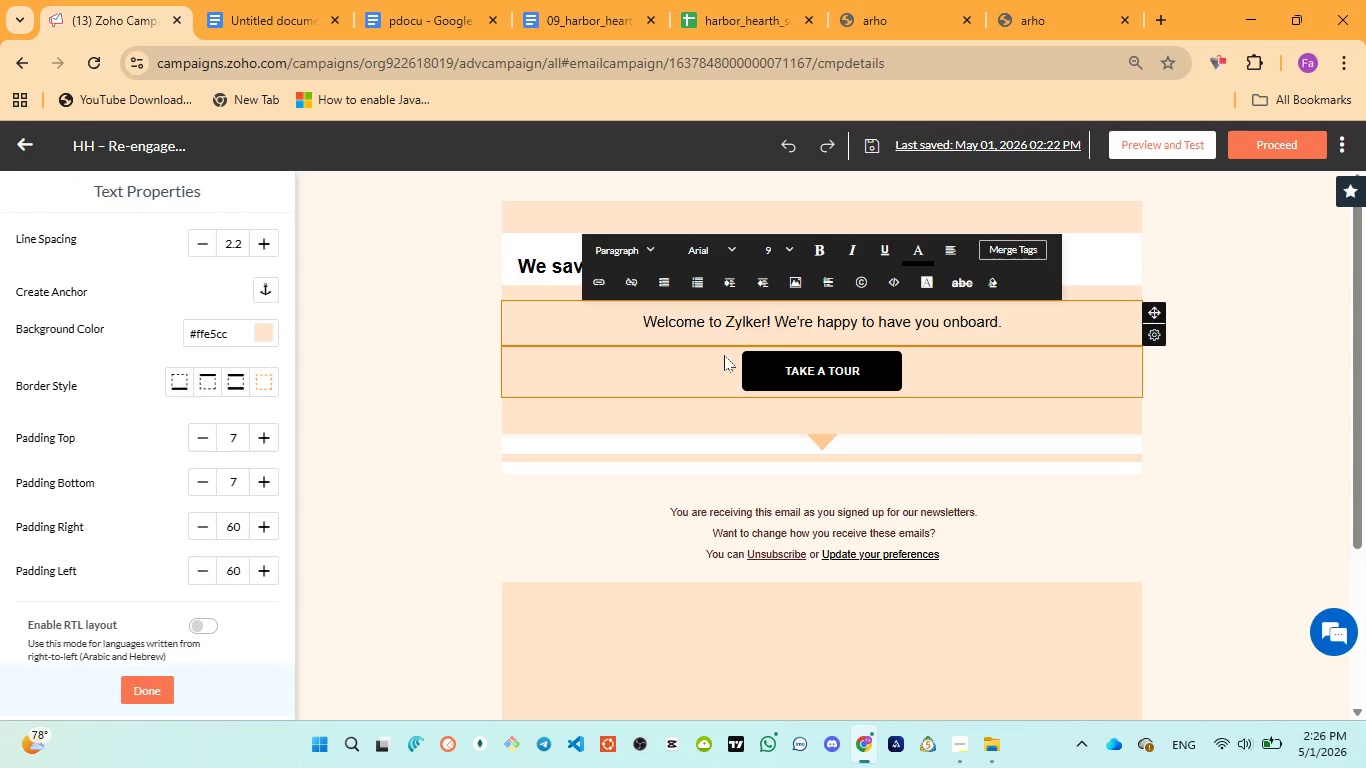 
key(Control+A)
 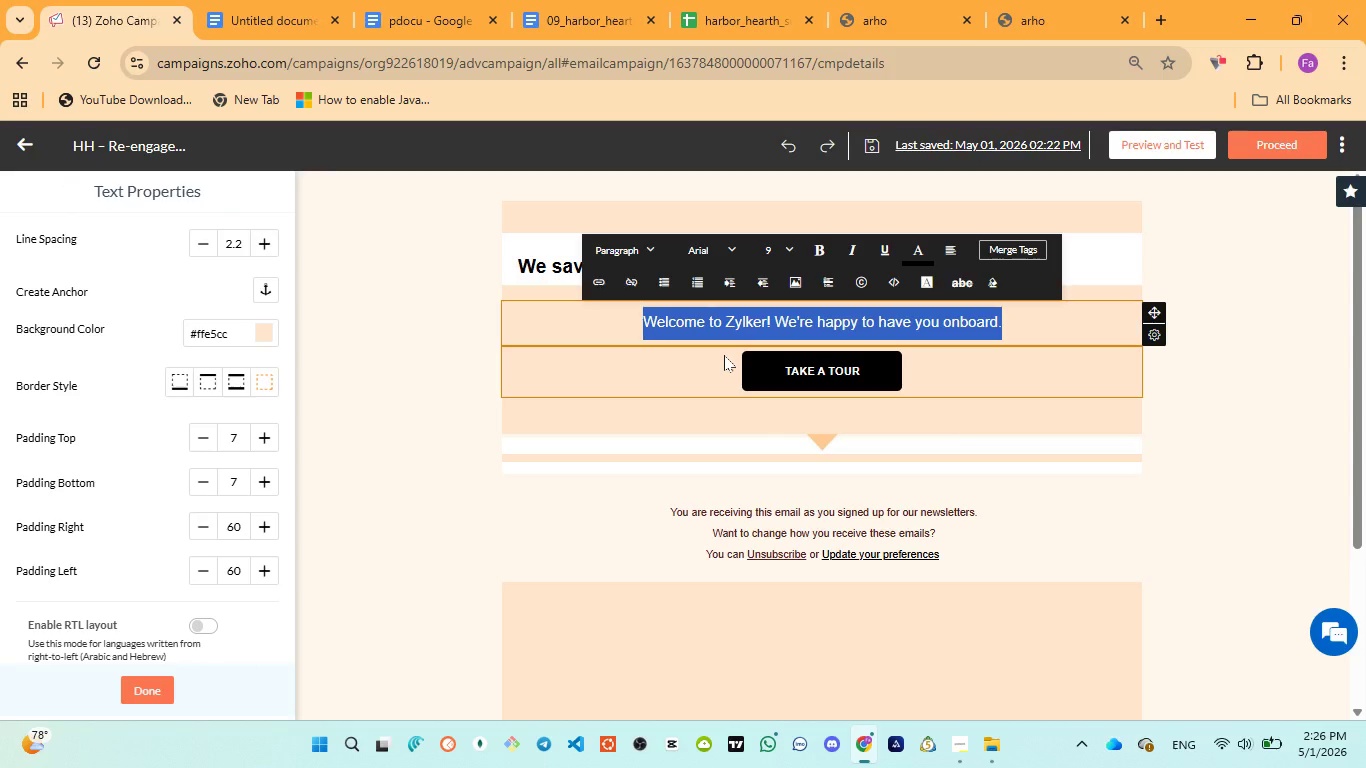 
type(Hi )
 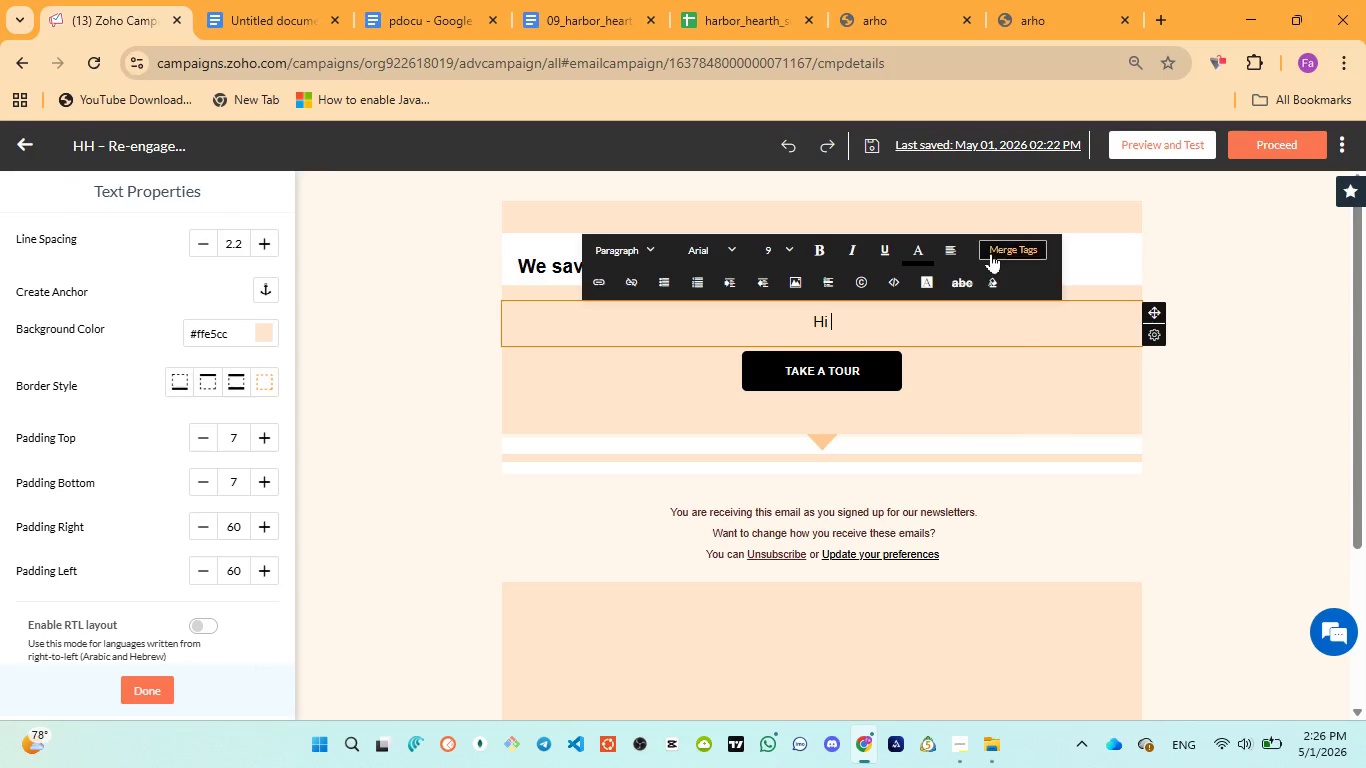 
left_click([993, 252])
 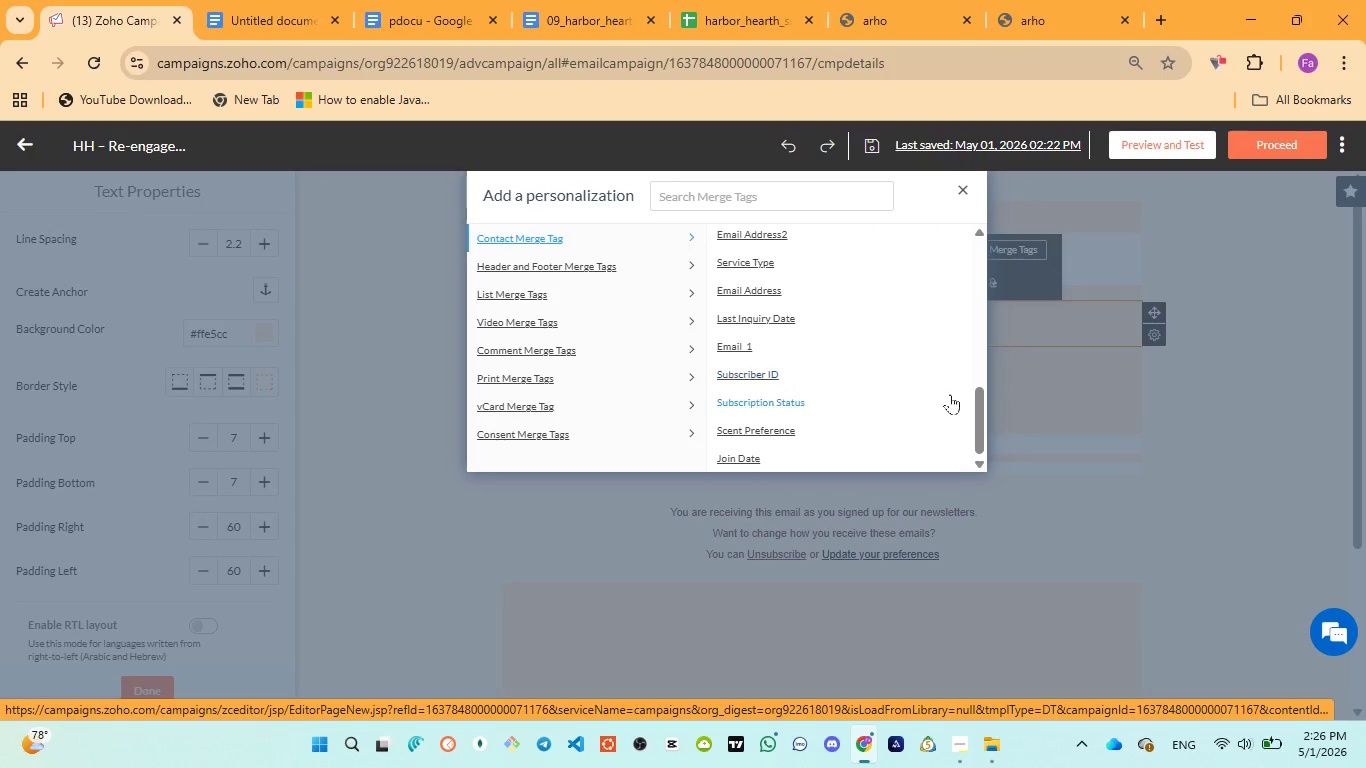 
left_click_drag(start_coordinate=[980, 426], to_coordinate=[969, 185])
 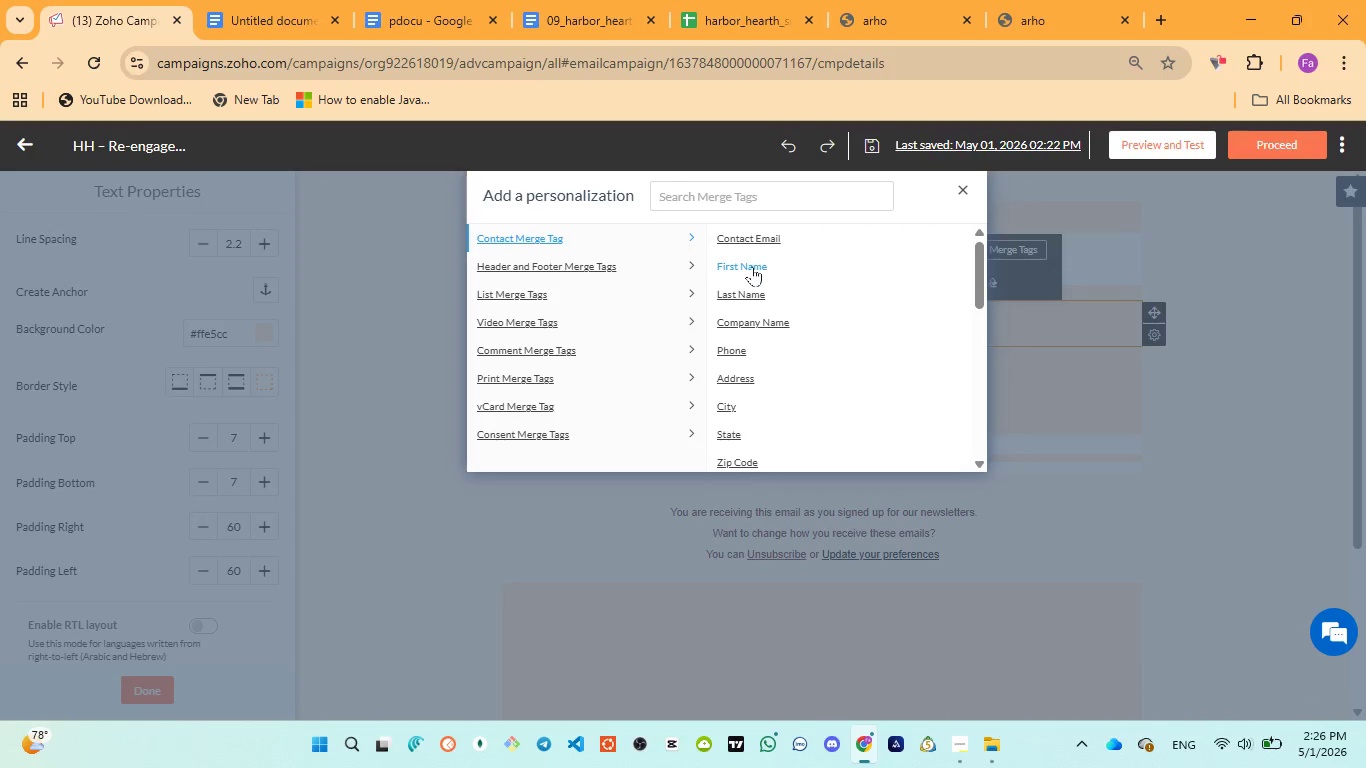 
left_click([751, 266])
 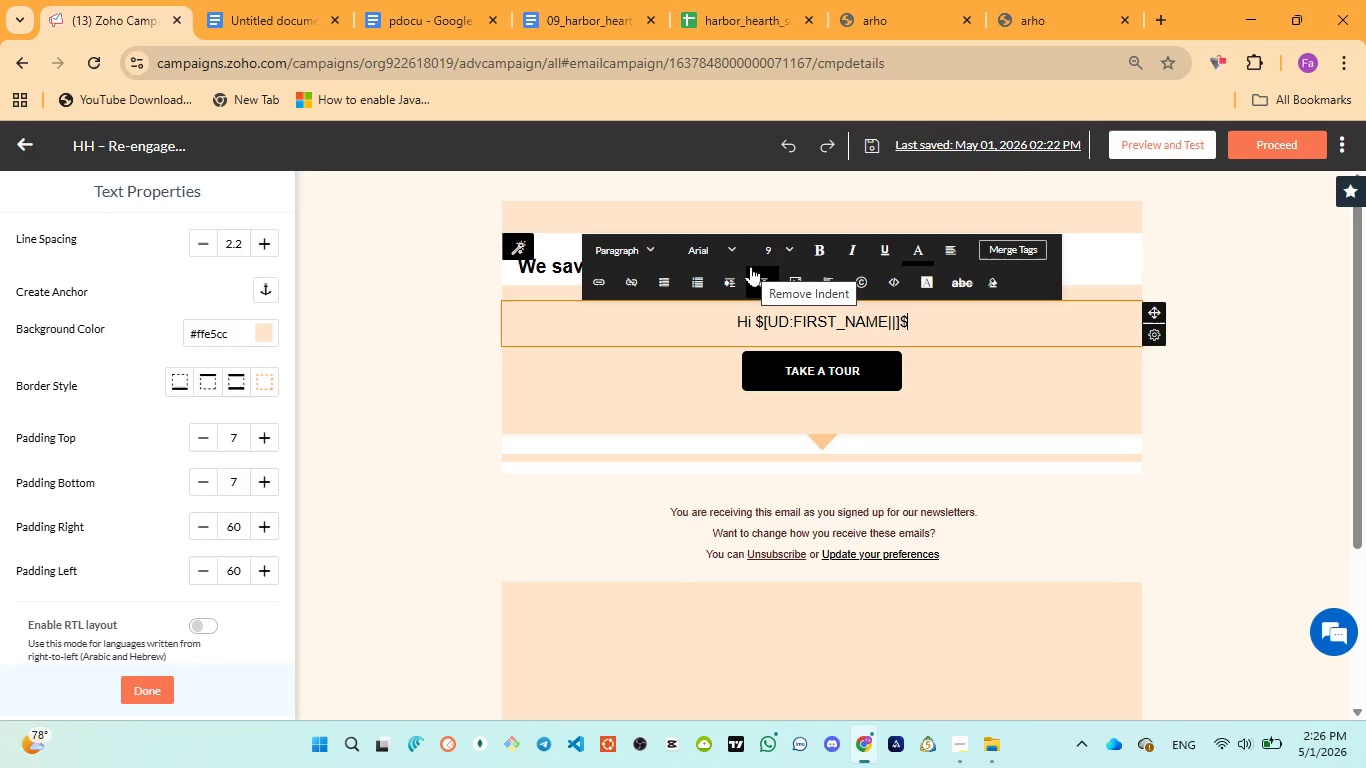 
key(Comma)
 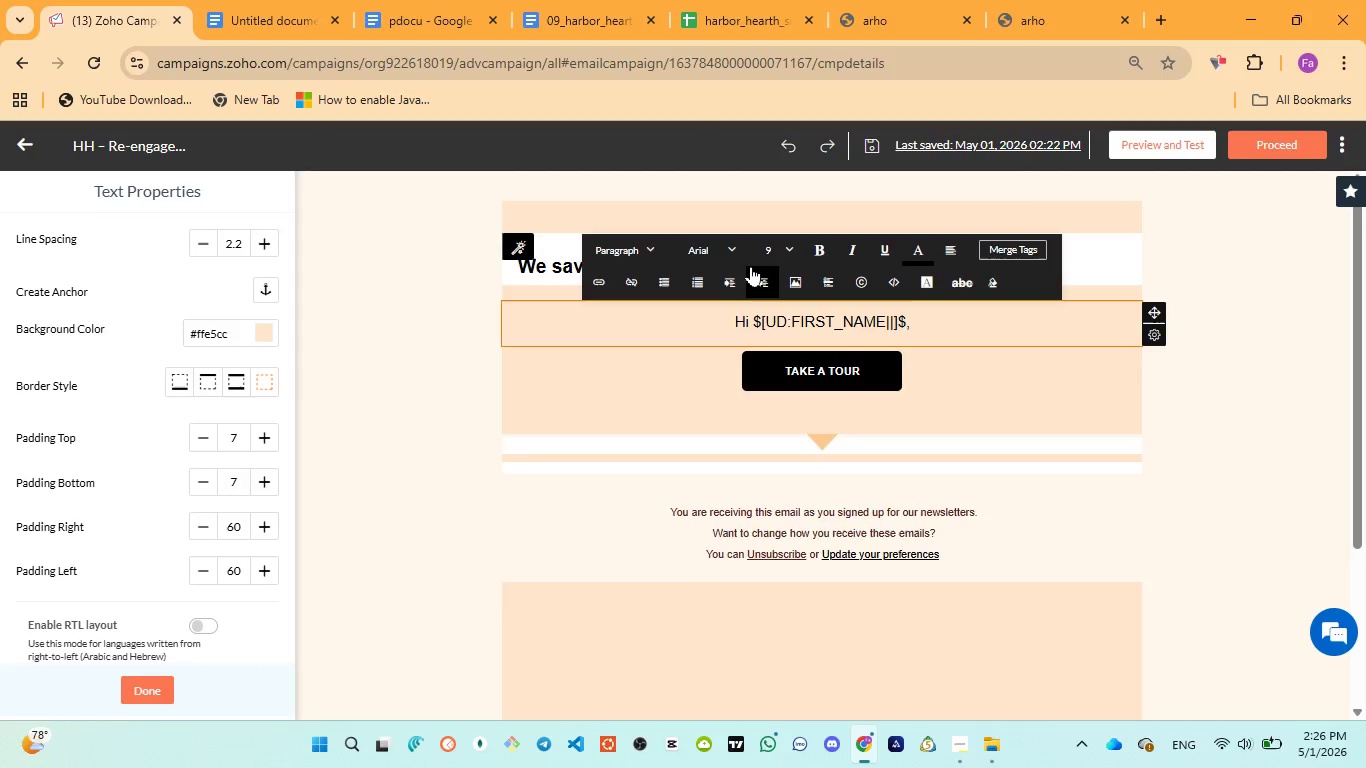 
key(Enter)
 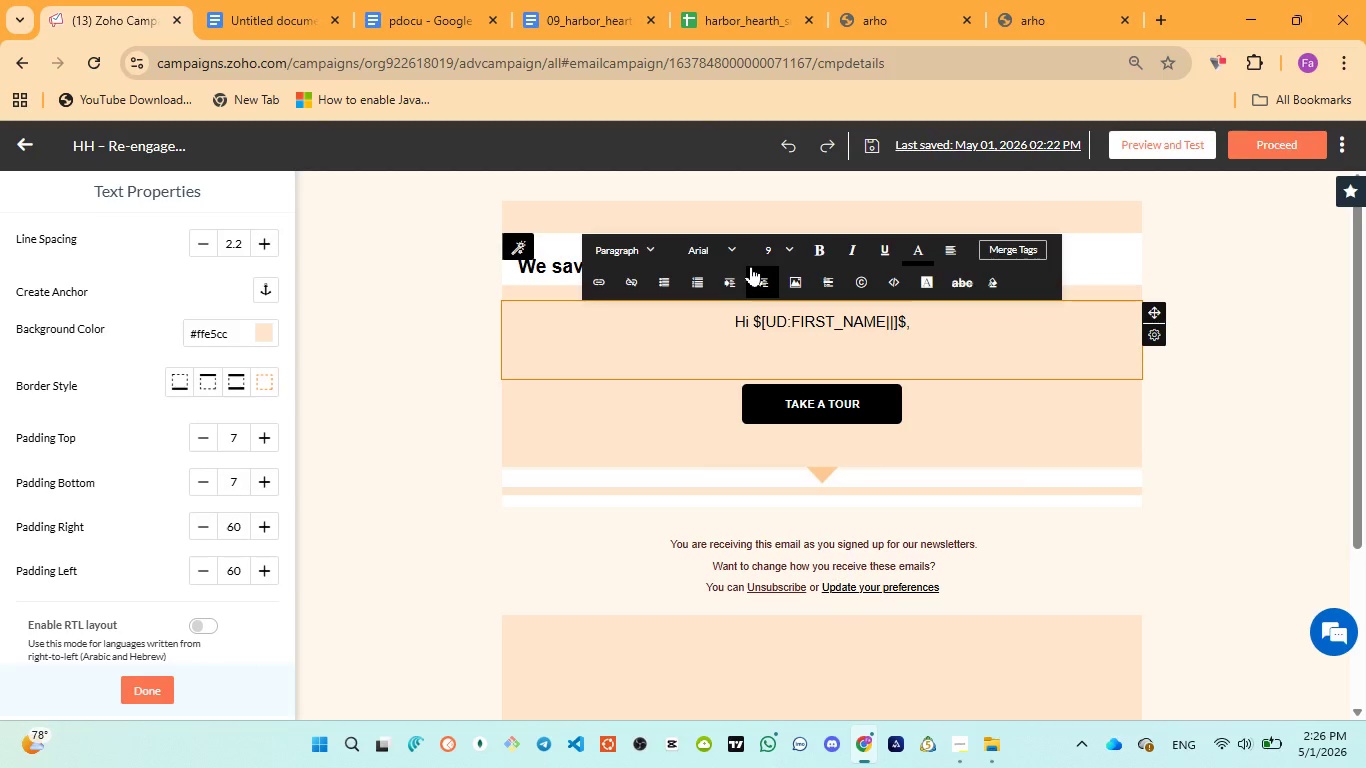 
key(Enter)
 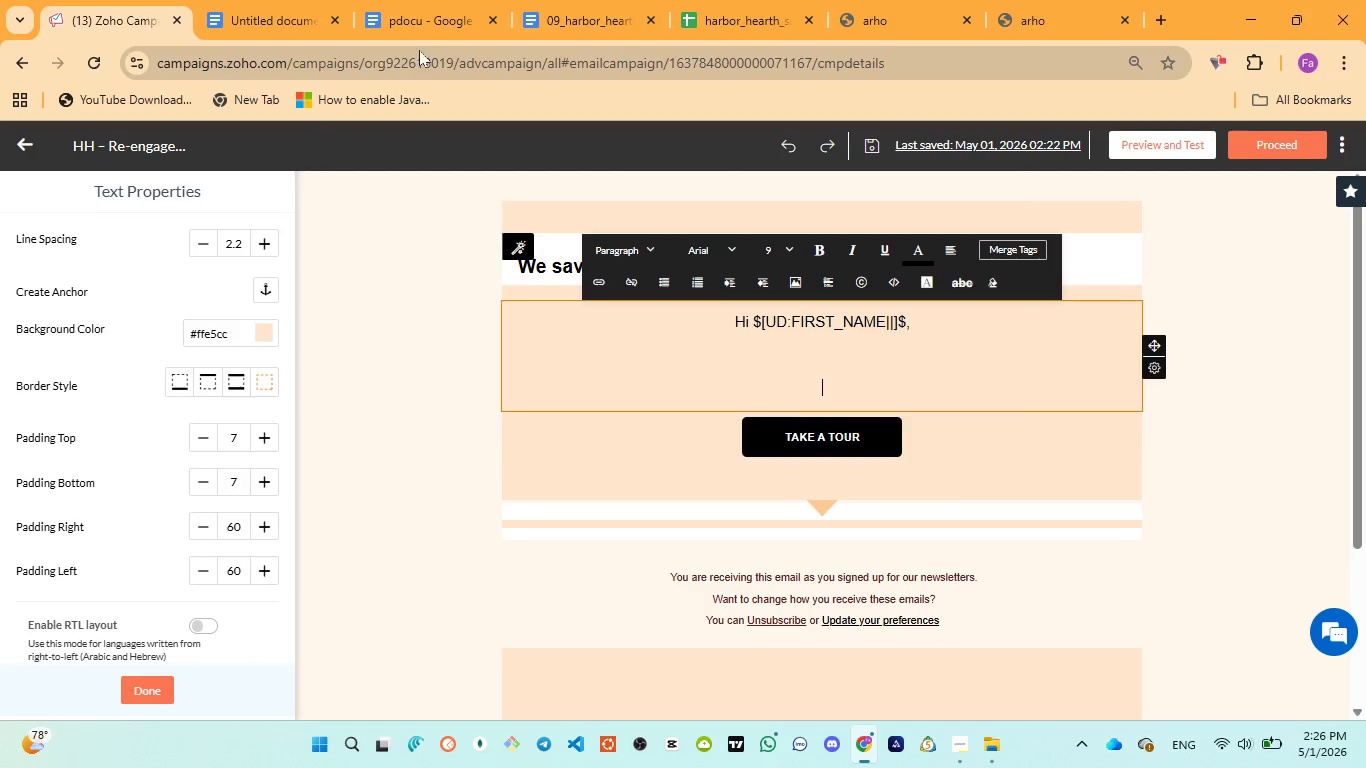 
left_click([407, 28])
 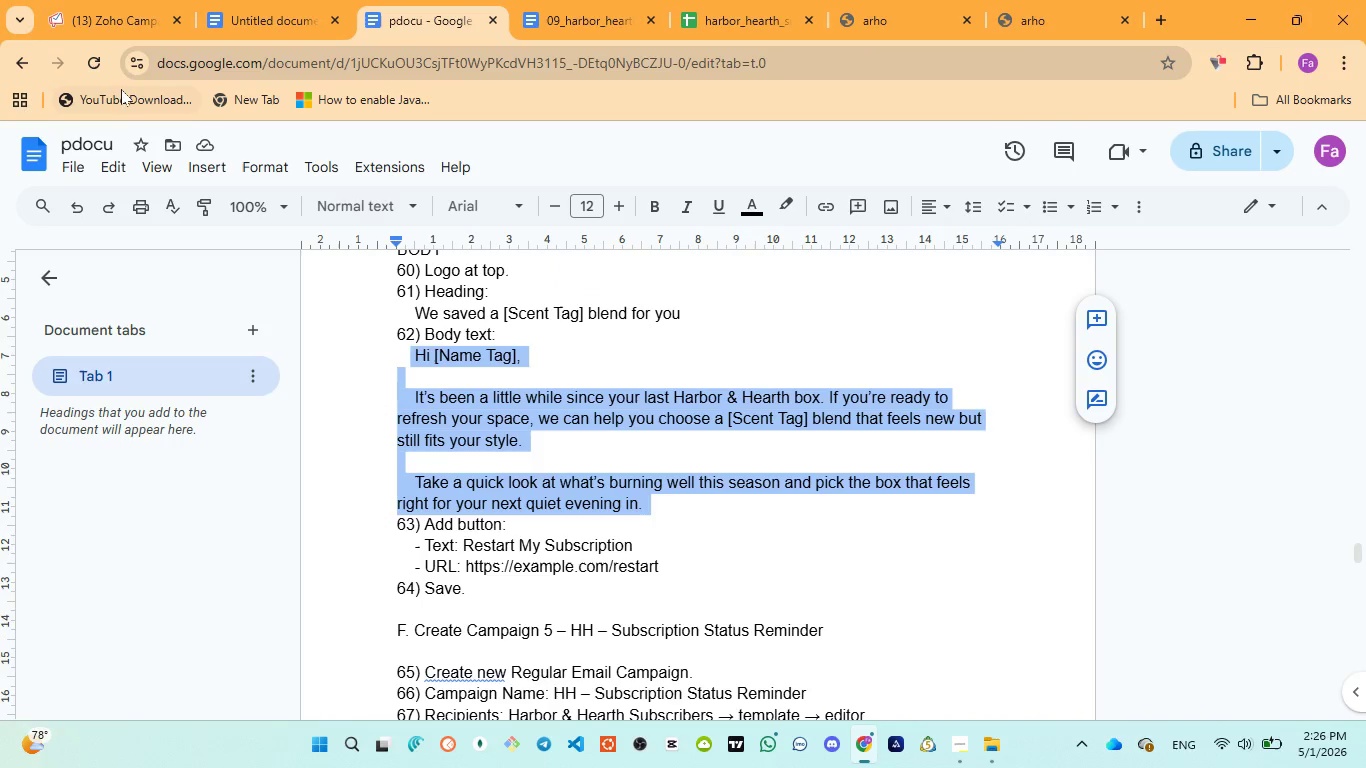 
left_click([93, 19])
 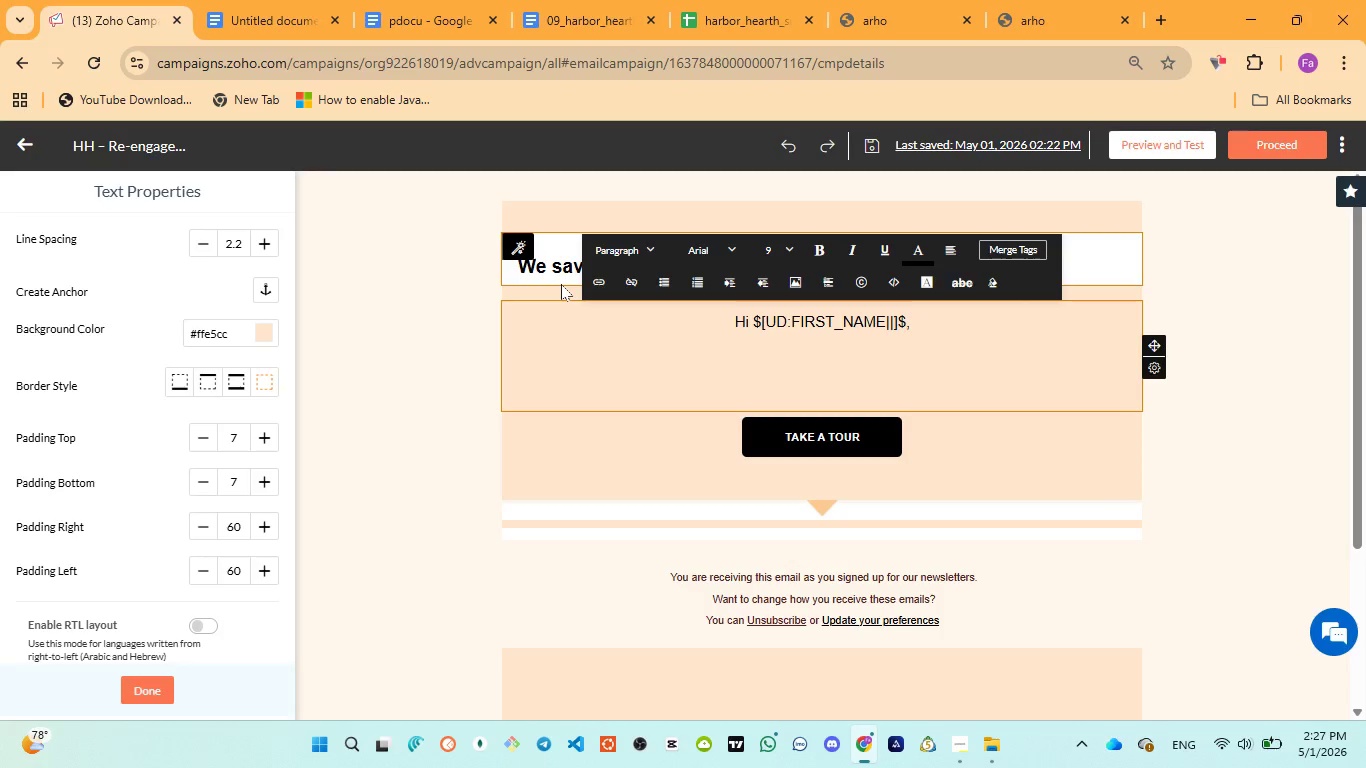 
type(it's been a little while )
 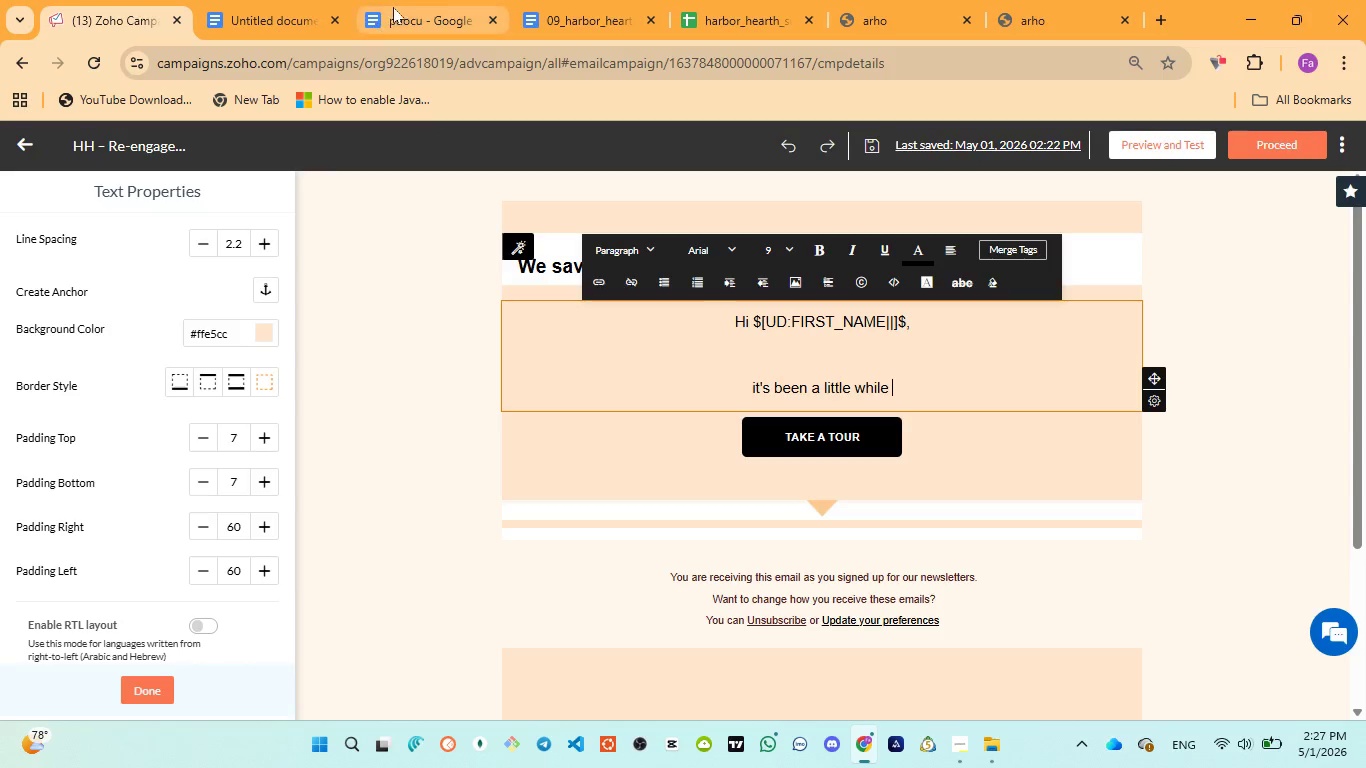 
left_click([394, 5])
 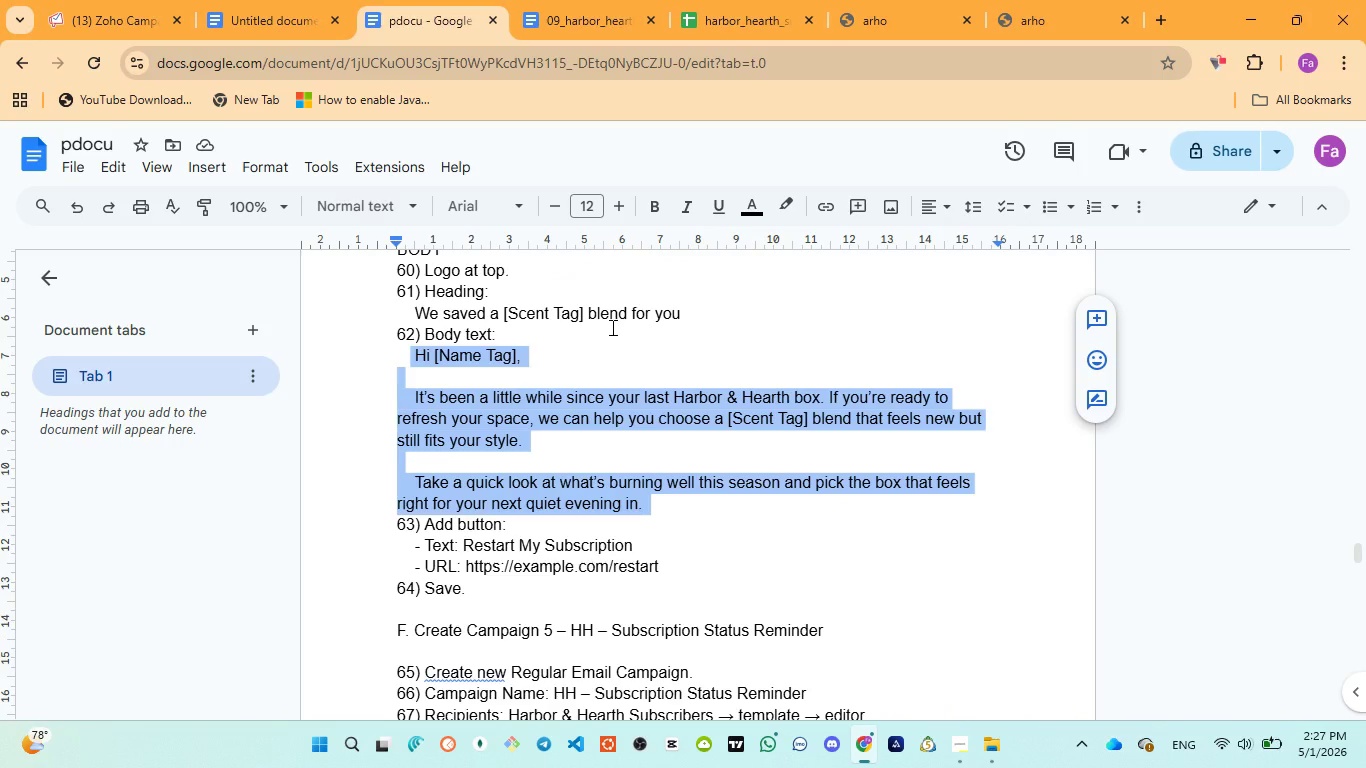 
wait(5.91)
 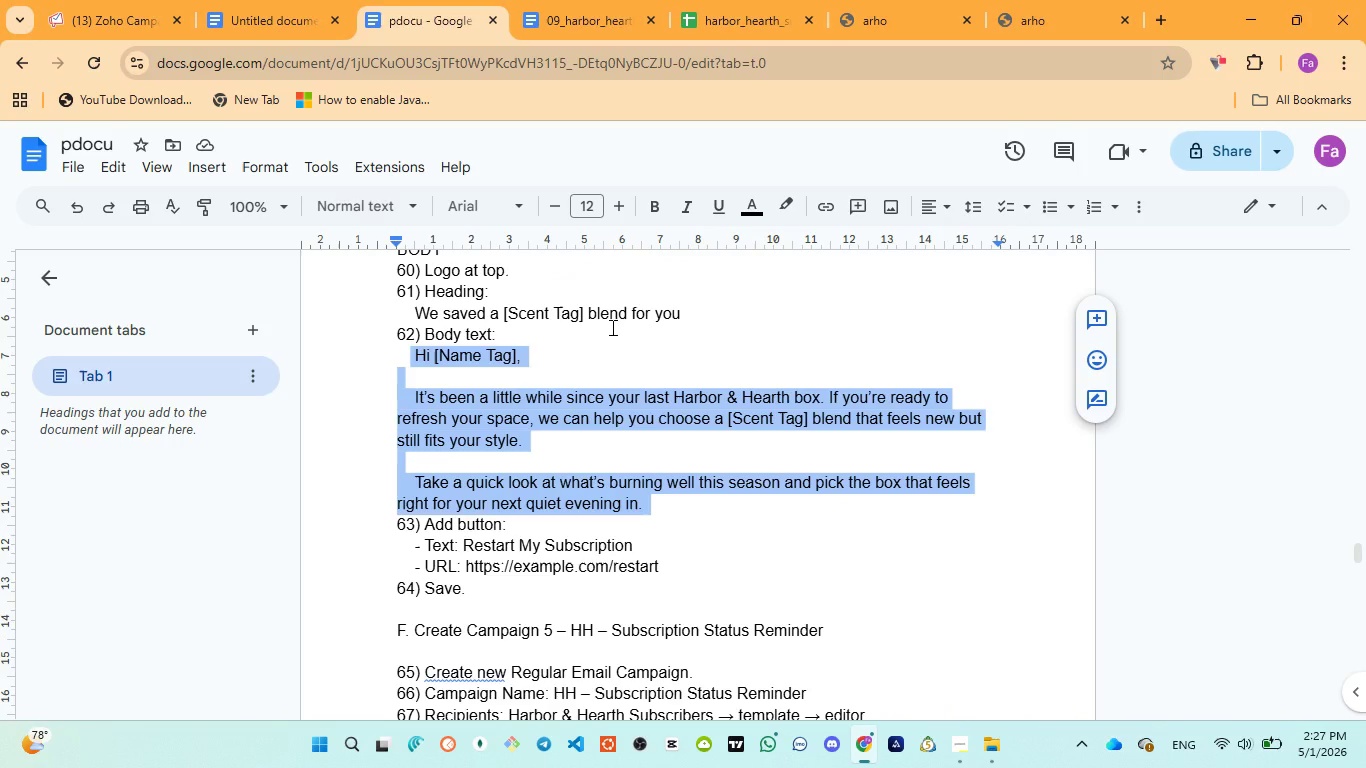 
left_click([117, 16])
 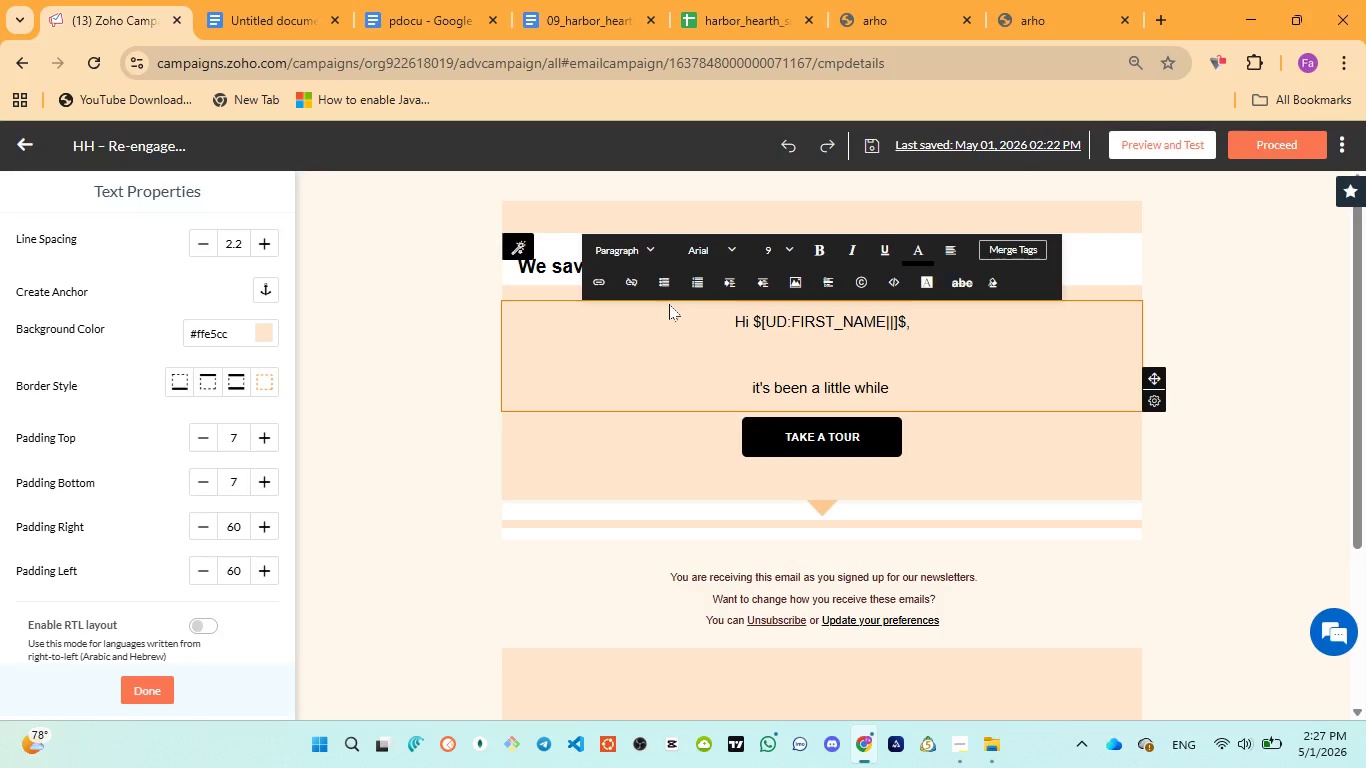 
type(since your last harboar)
key(Backspace)
key(Backspace)
type(r )
 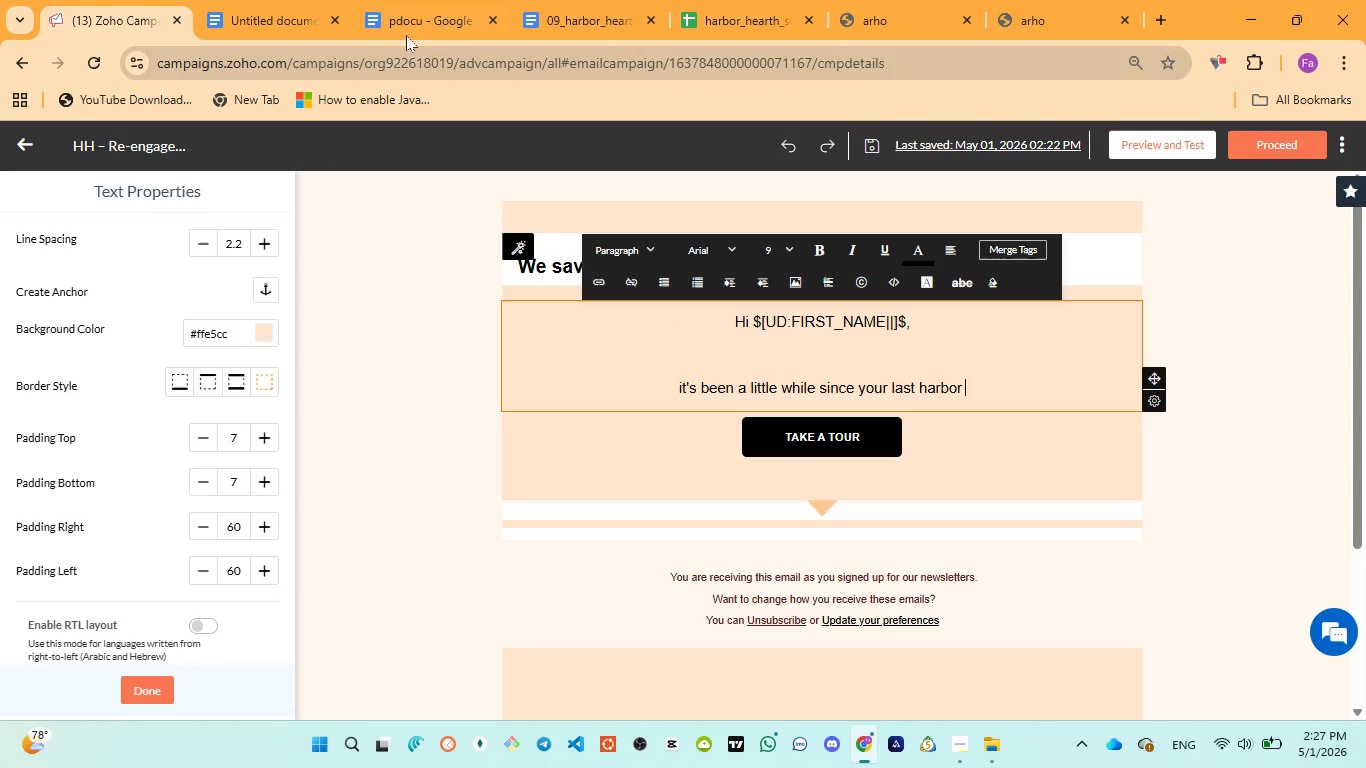 
left_click([406, 34])
 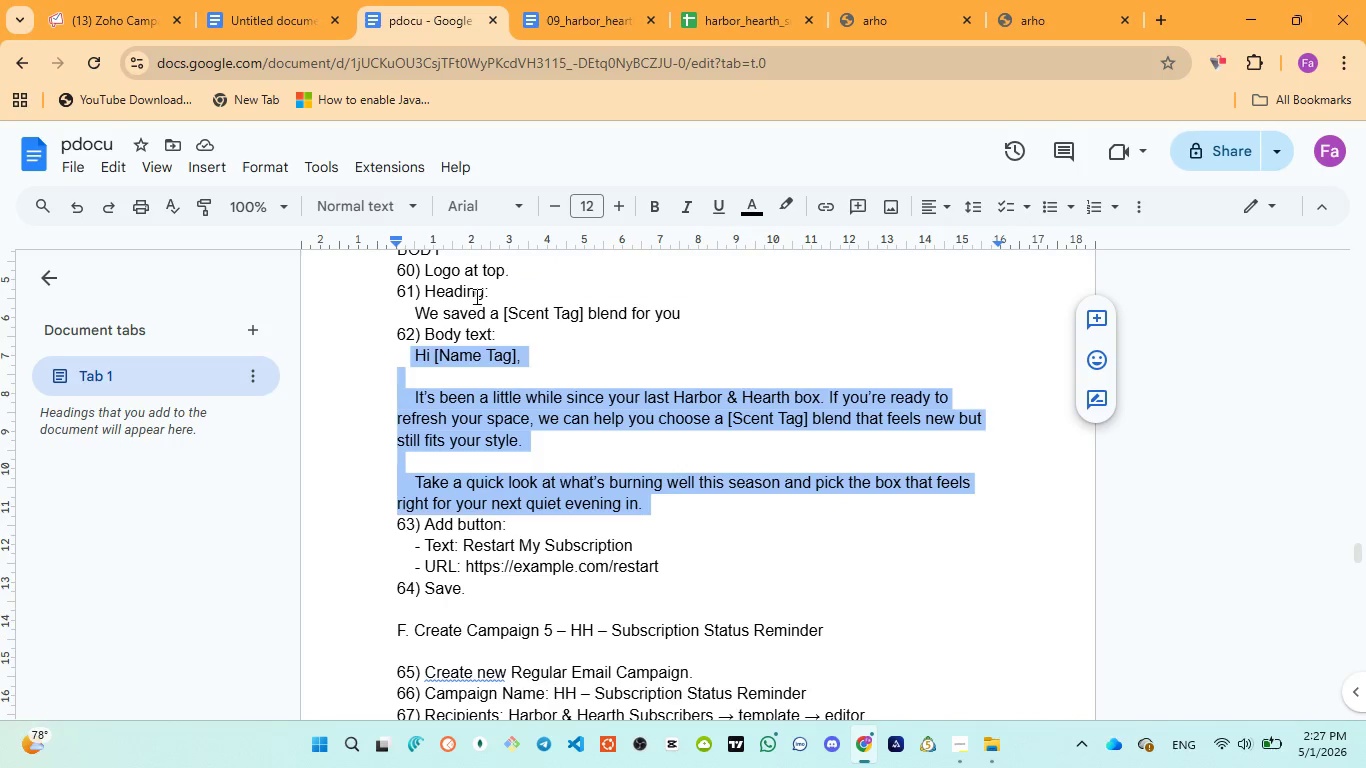 
left_click([88, 0])
 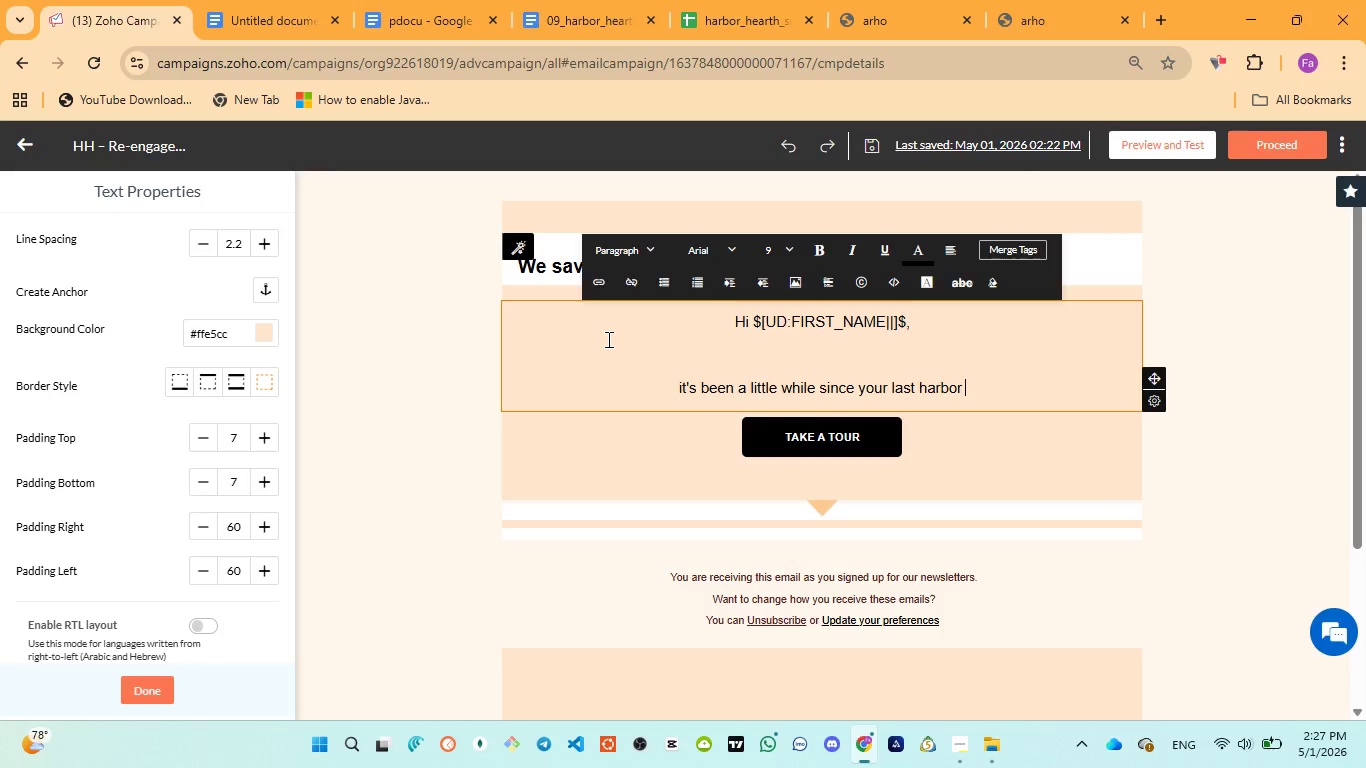 
type(and hearth box)
 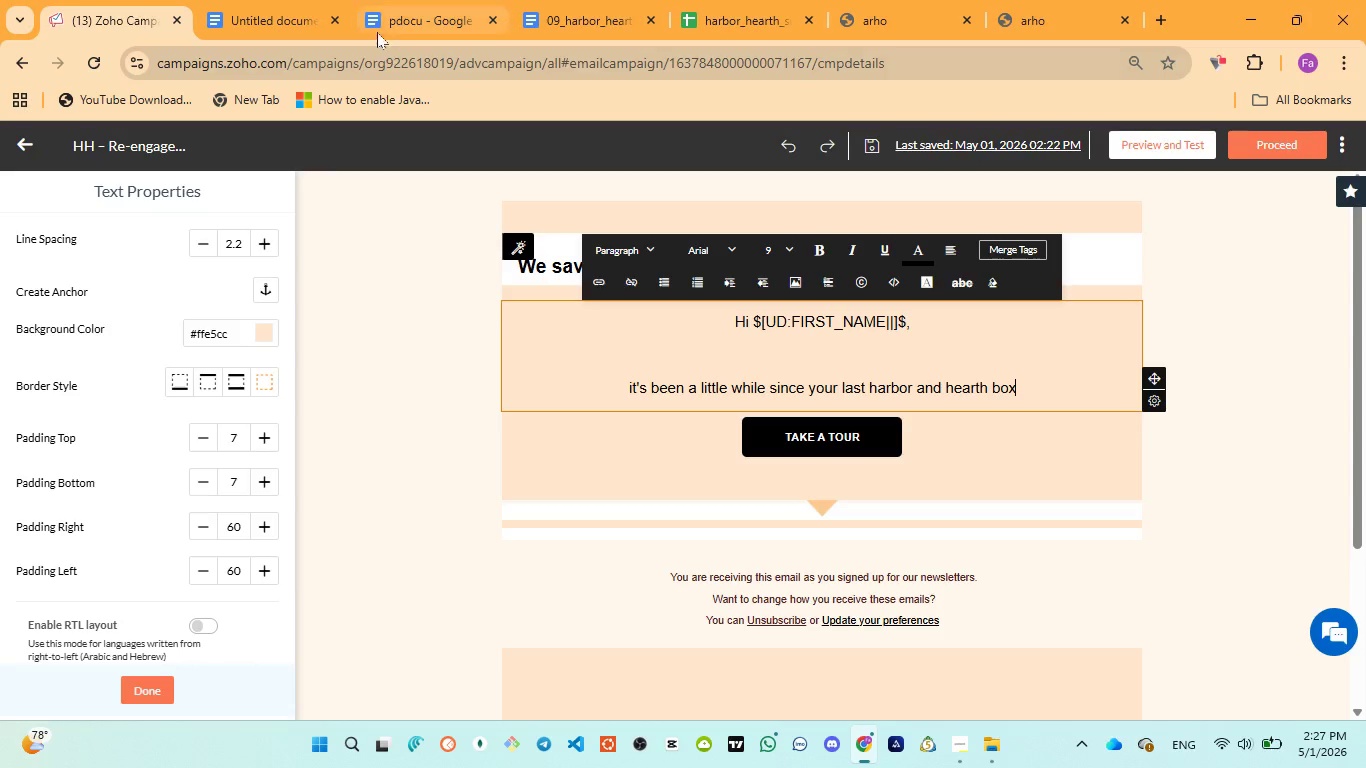 
left_click([377, 22])
 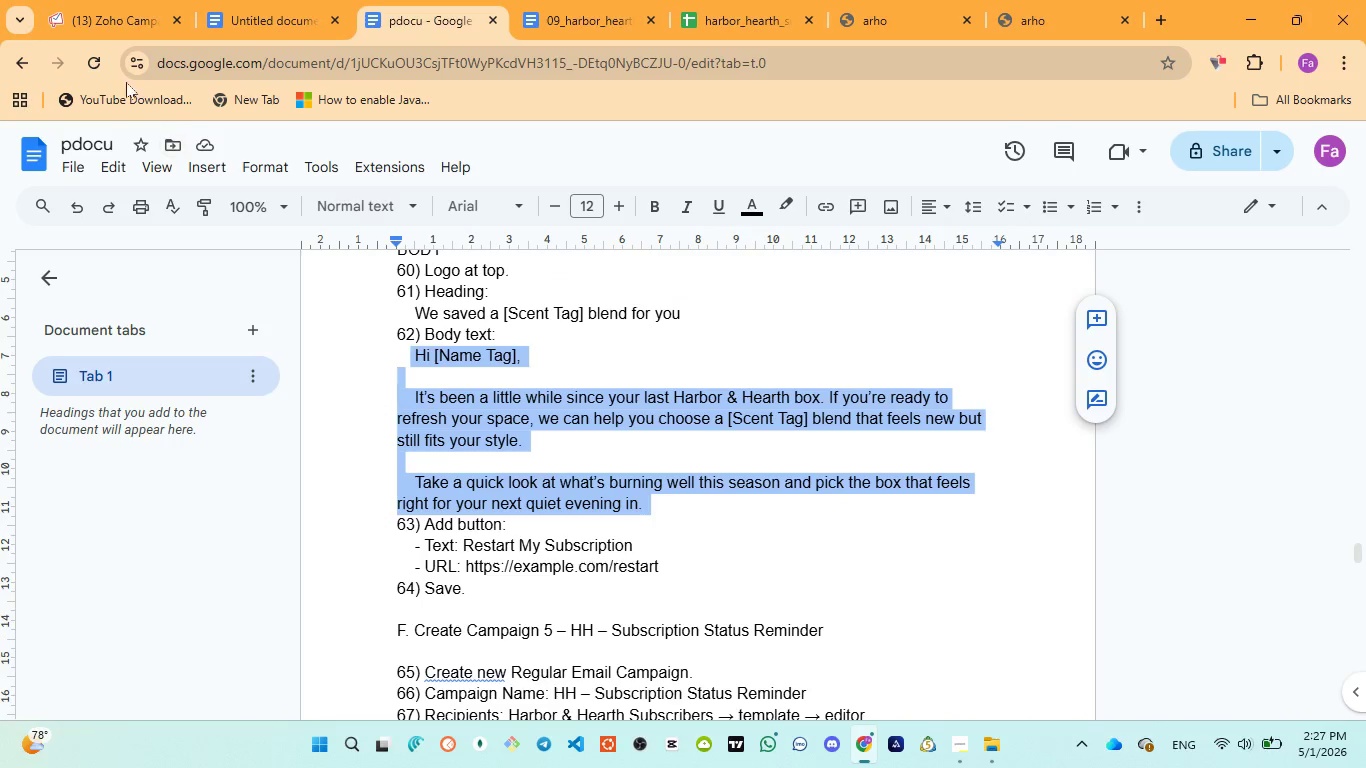 
left_click([98, 21])
 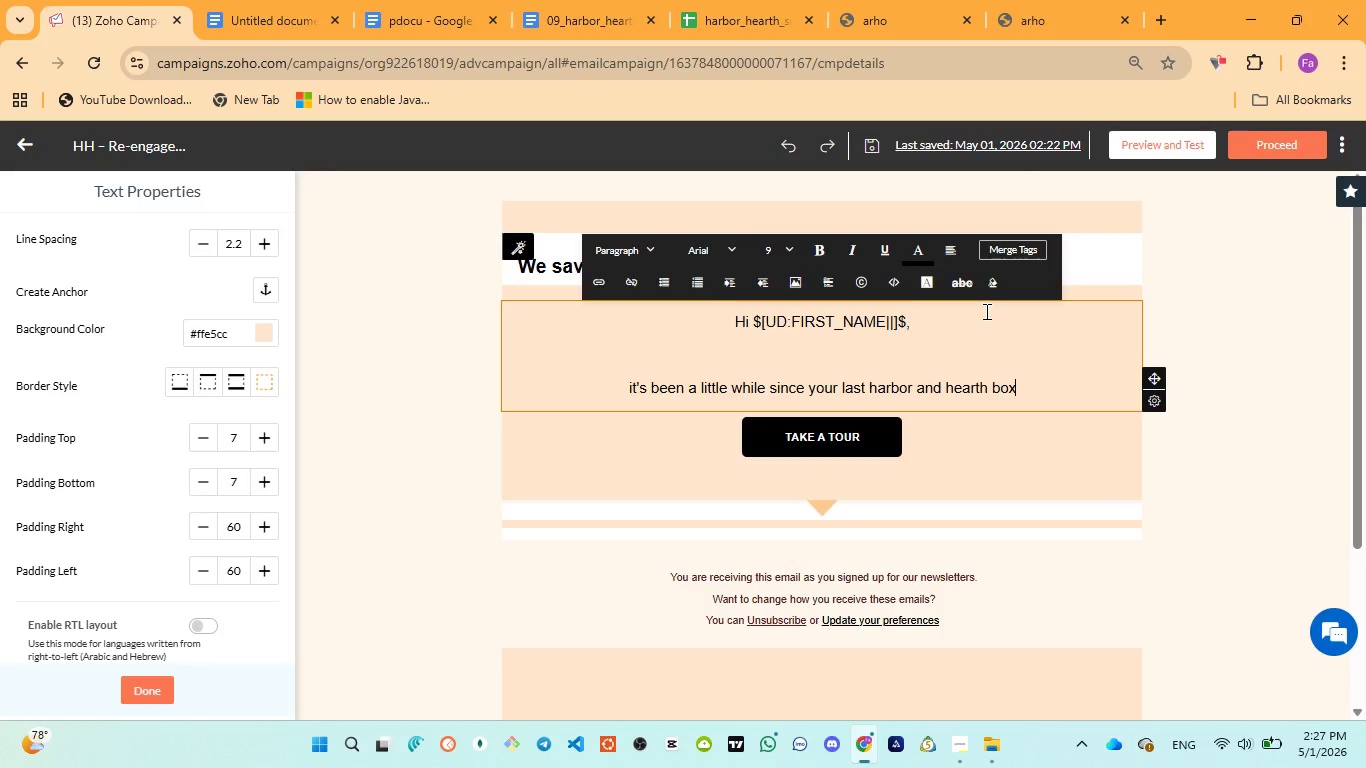 
type(, if you are ready to )
 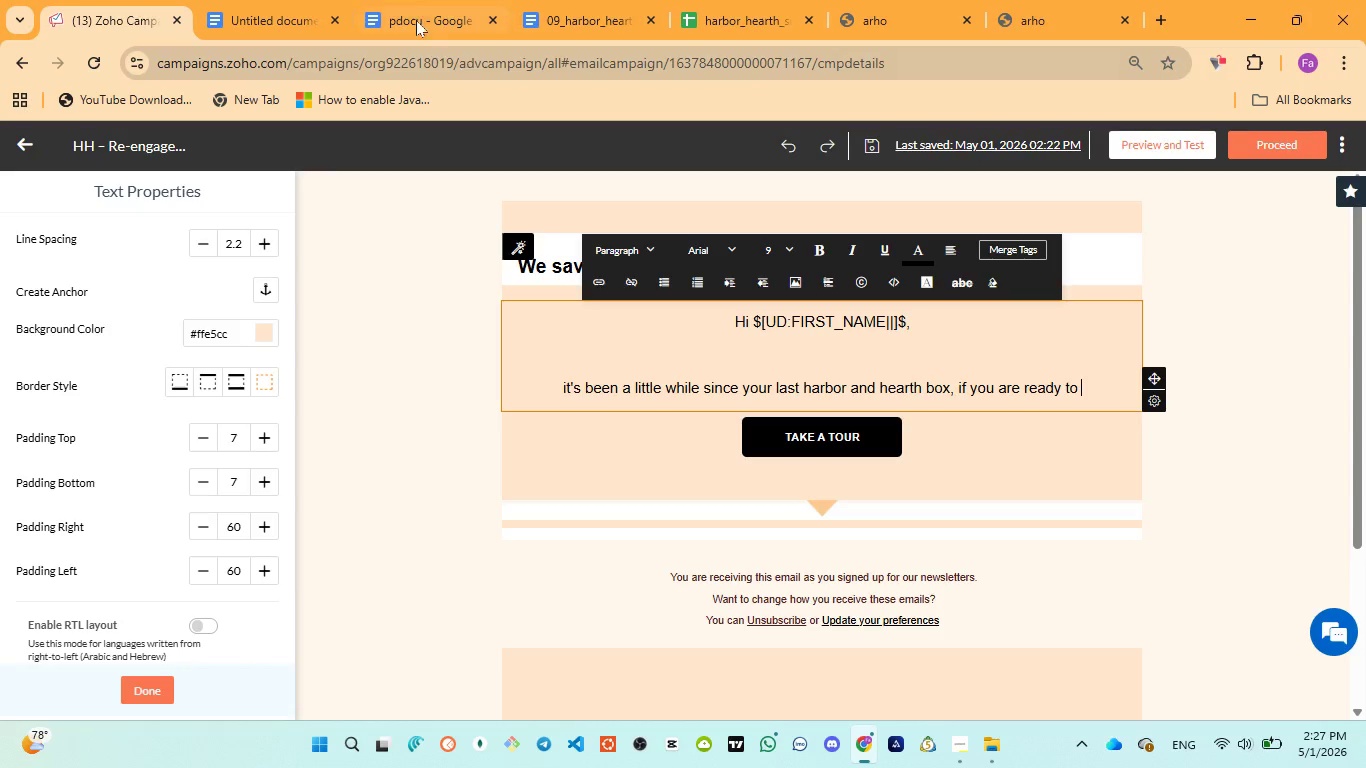 
left_click([413, 8])
 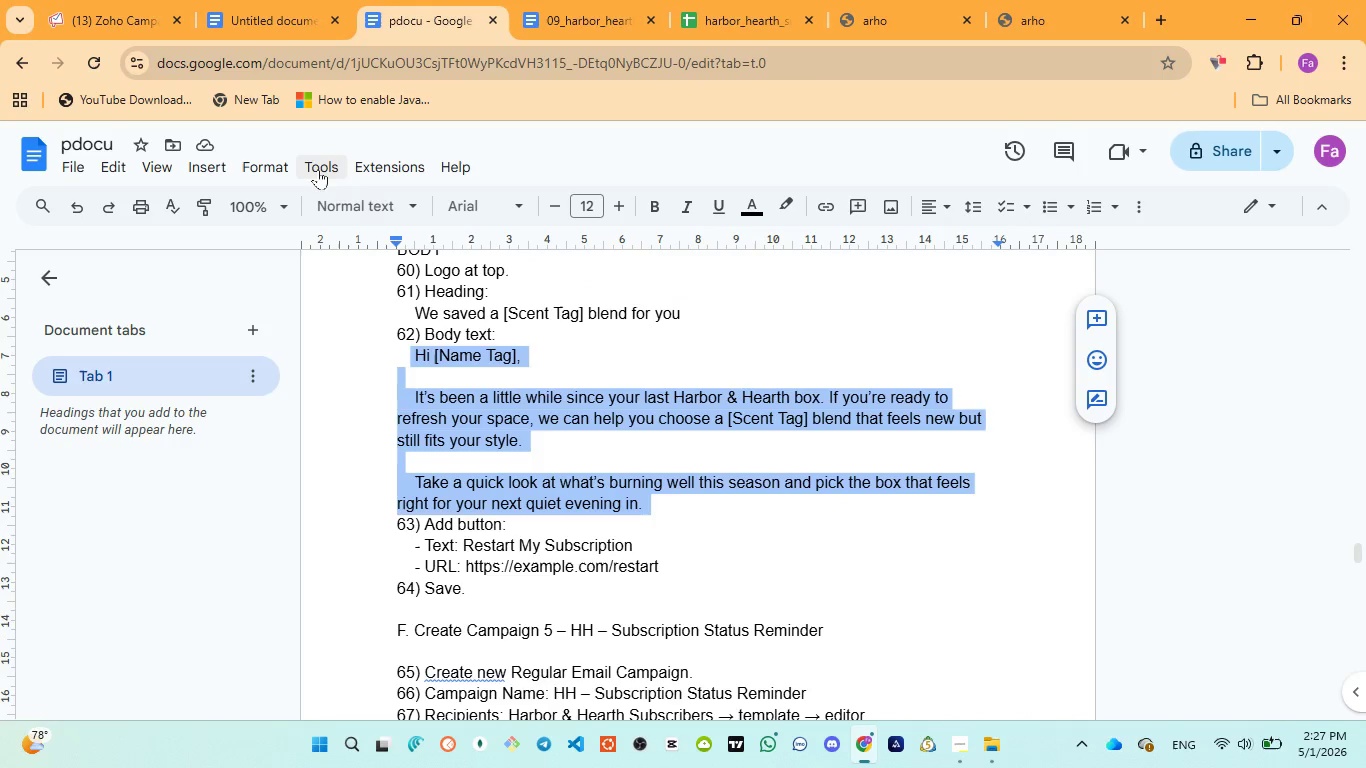 
left_click([99, 16])
 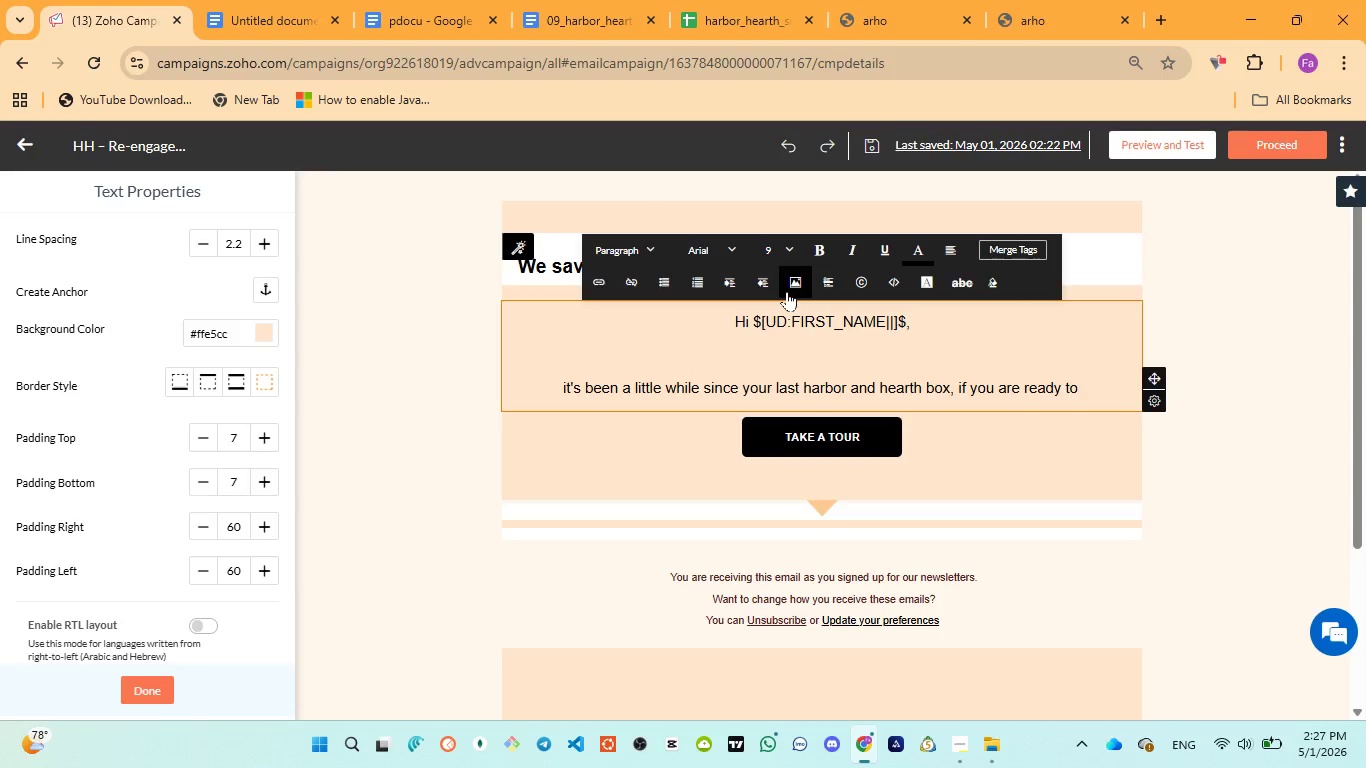 
type(refresh your sale )
 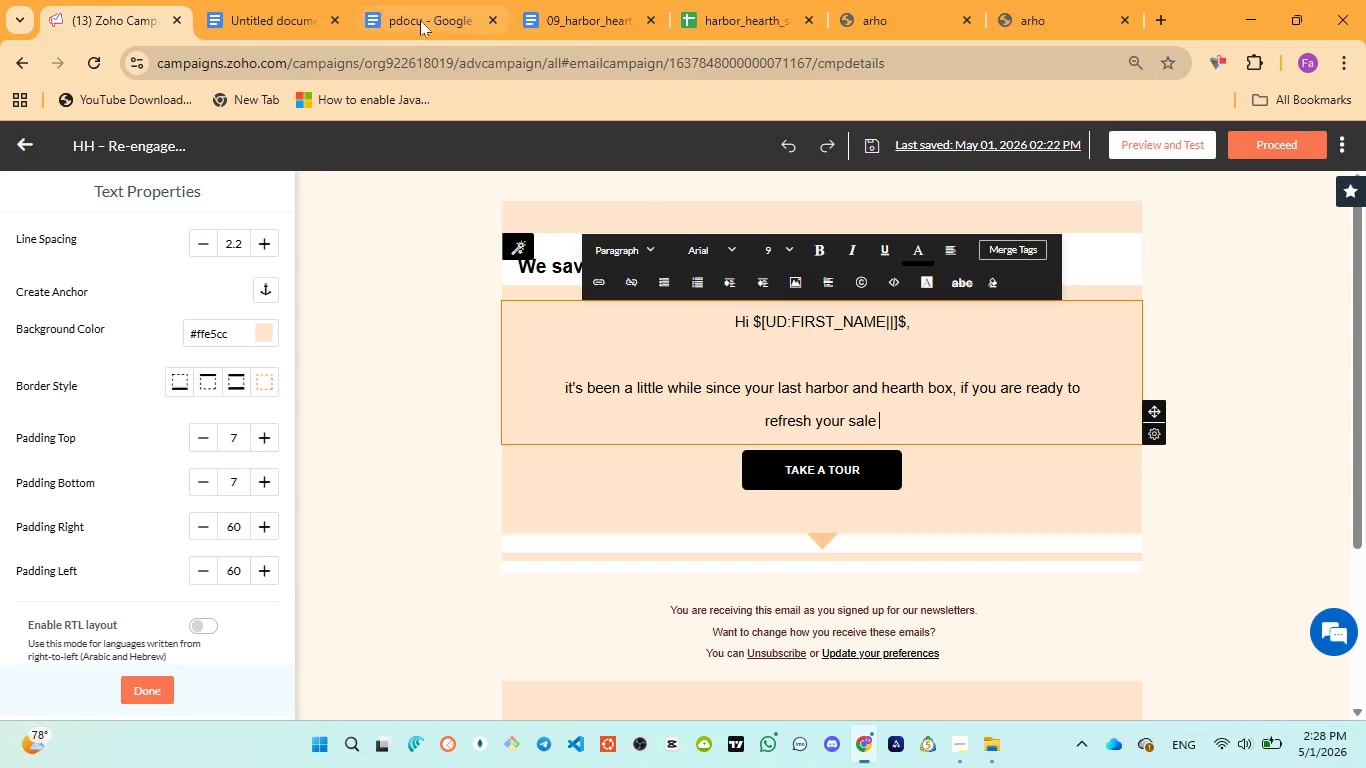 
left_click([404, 5])
 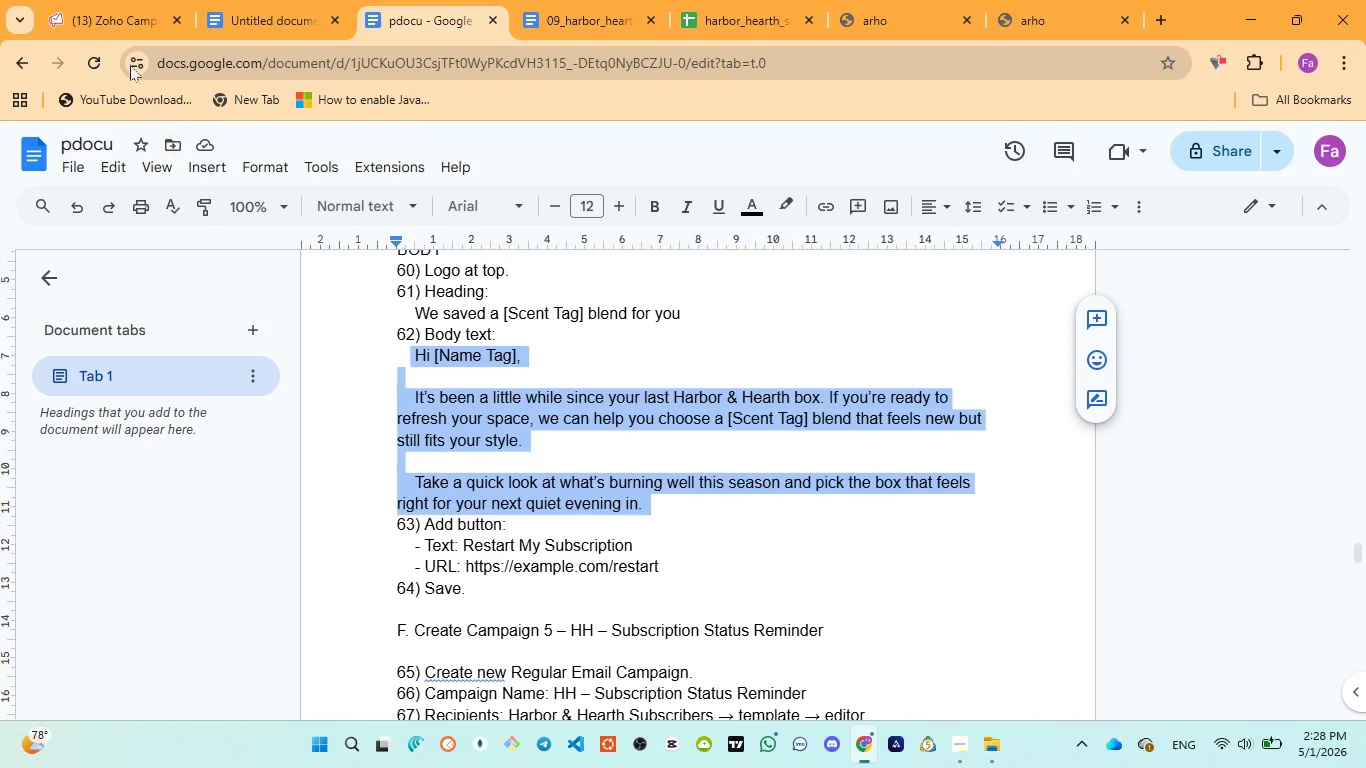 
left_click([95, 14])
 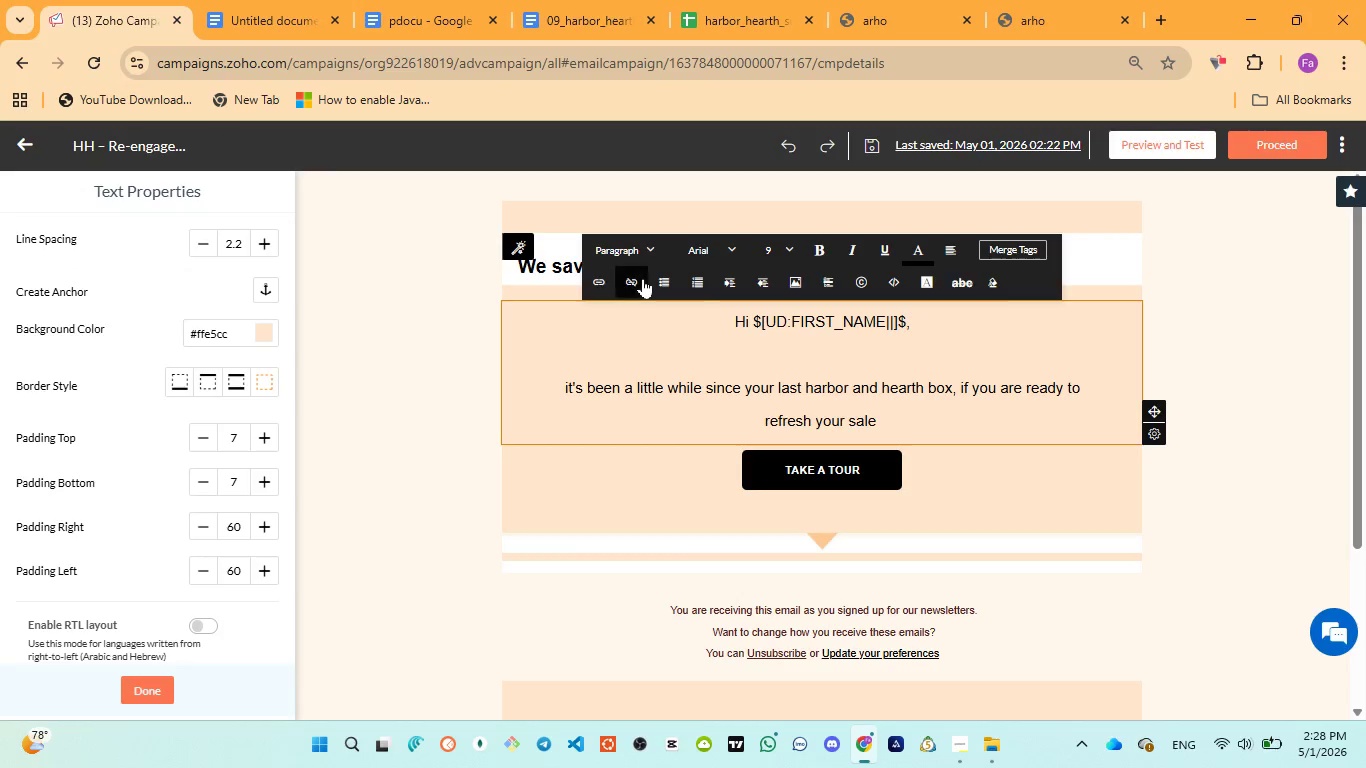 
key(Backspace)
key(Backspace)
key(Backspace)
key(Backspace)
type(pace, we can choose for you )
 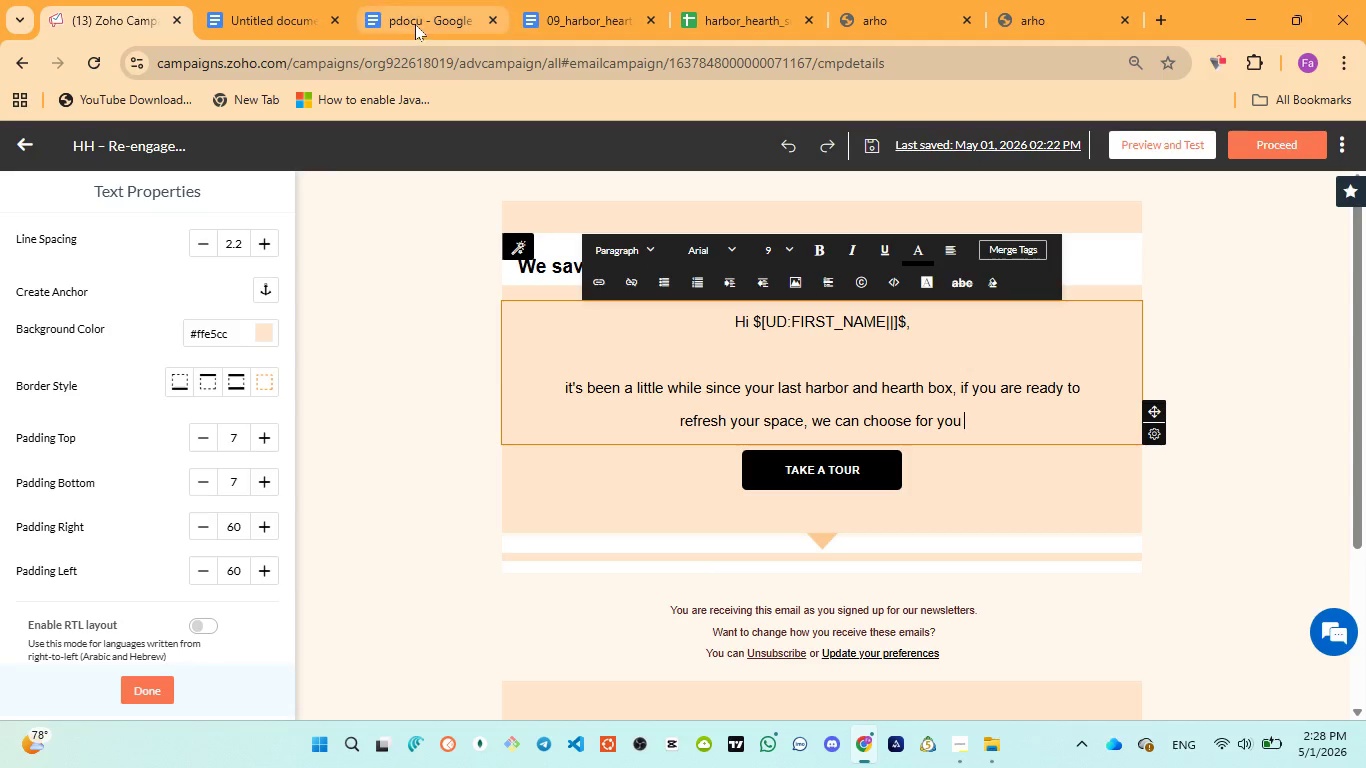 
left_click([415, 24])
 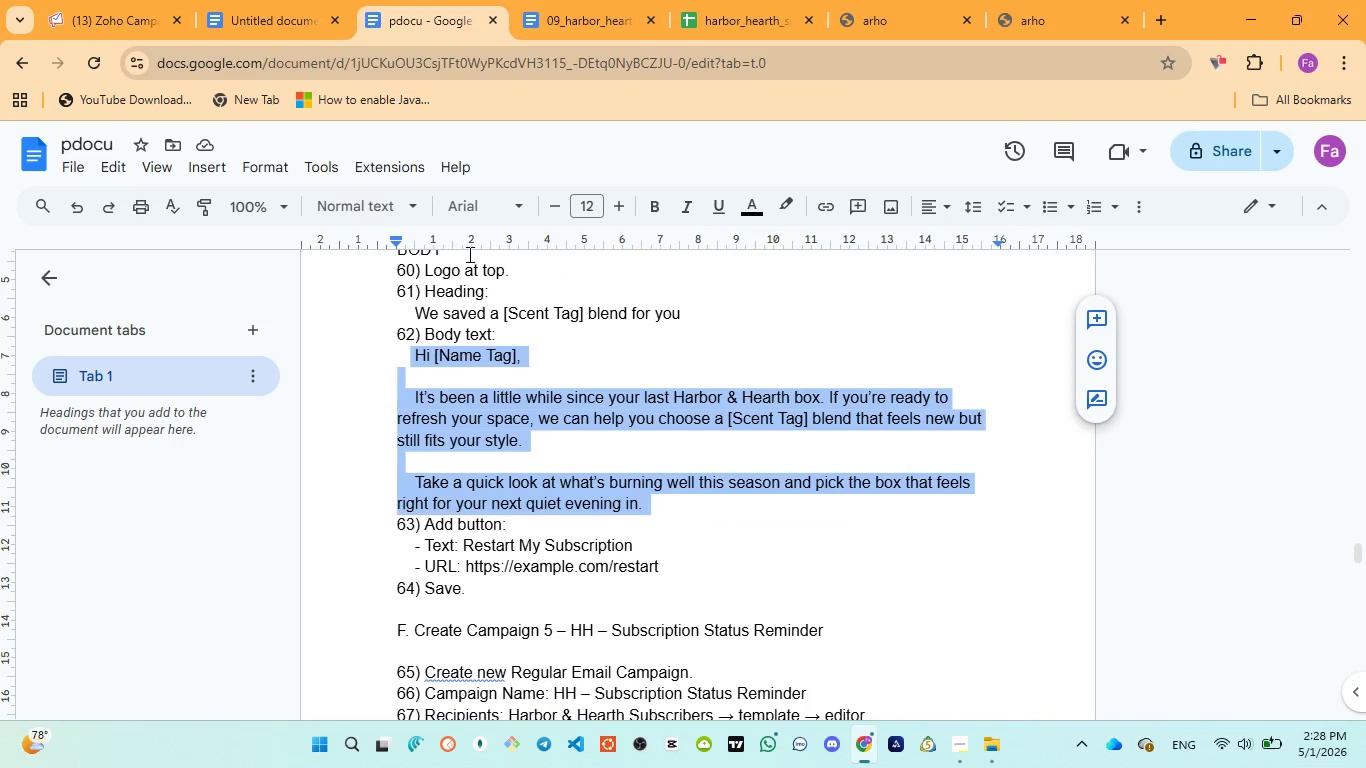 
wait(6.0)
 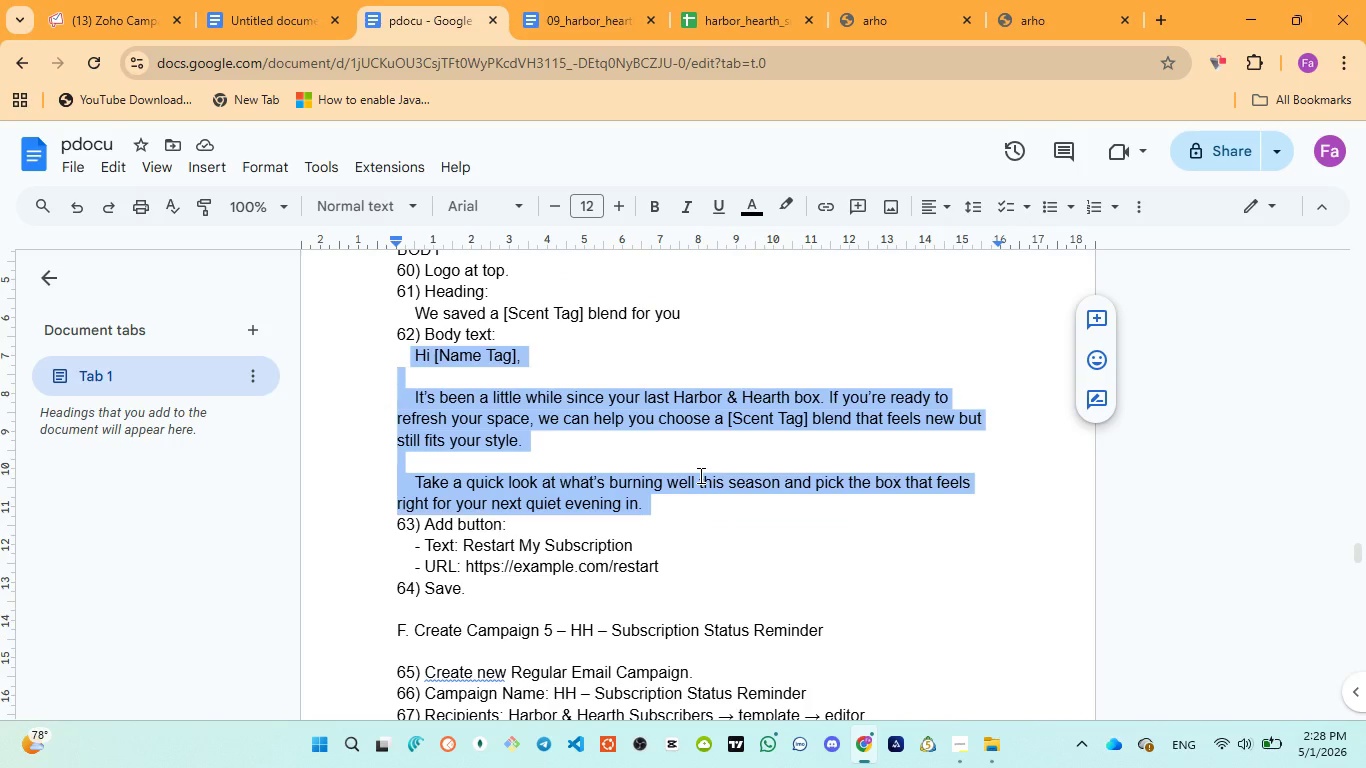 
left_click([86, 14])
 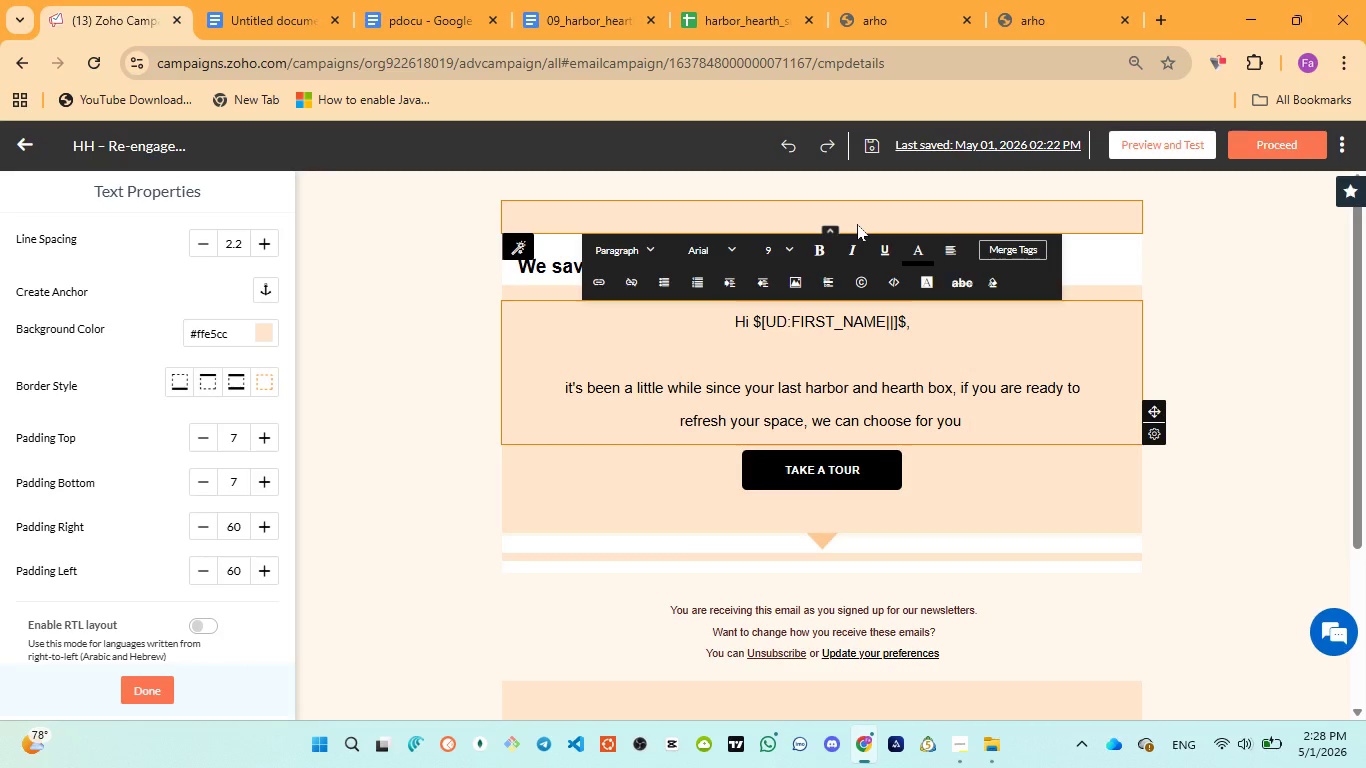 
key(A)
 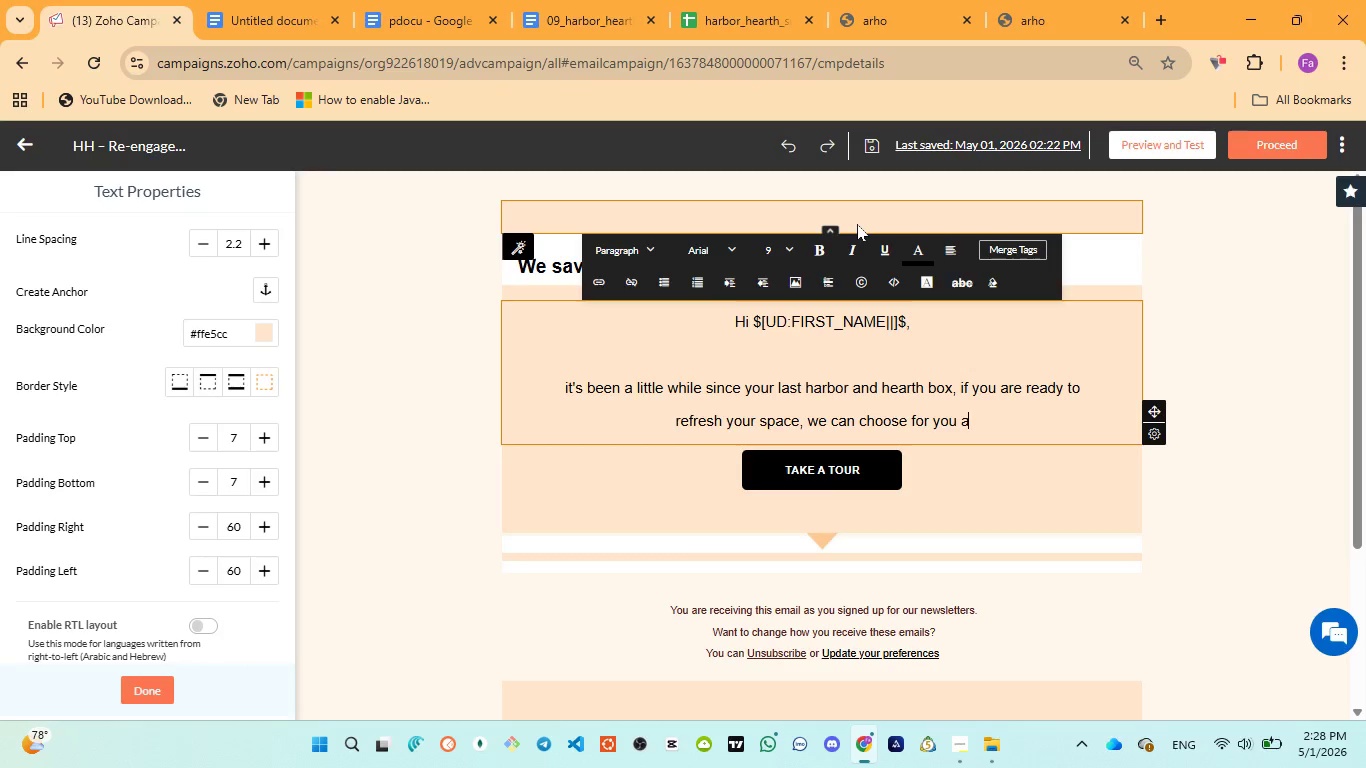 
key(Space)
 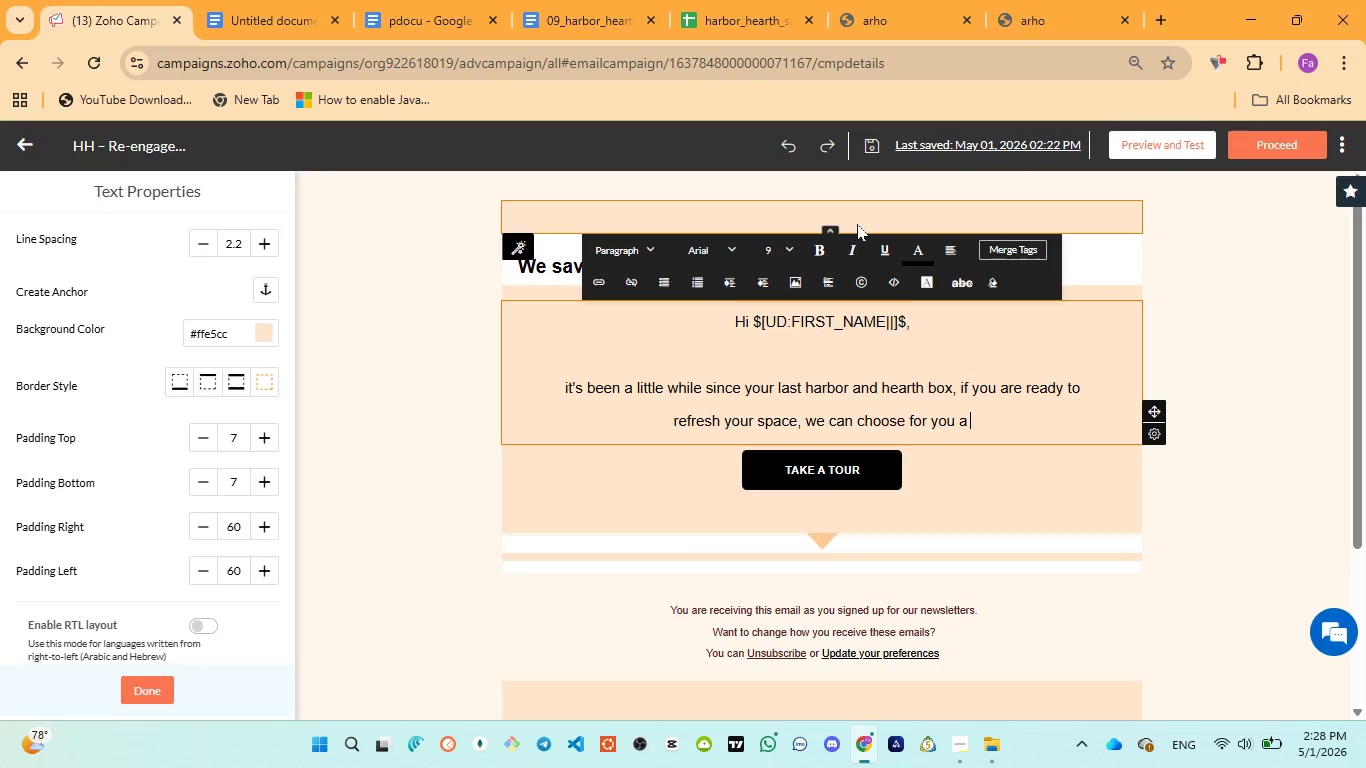 
key(S)
 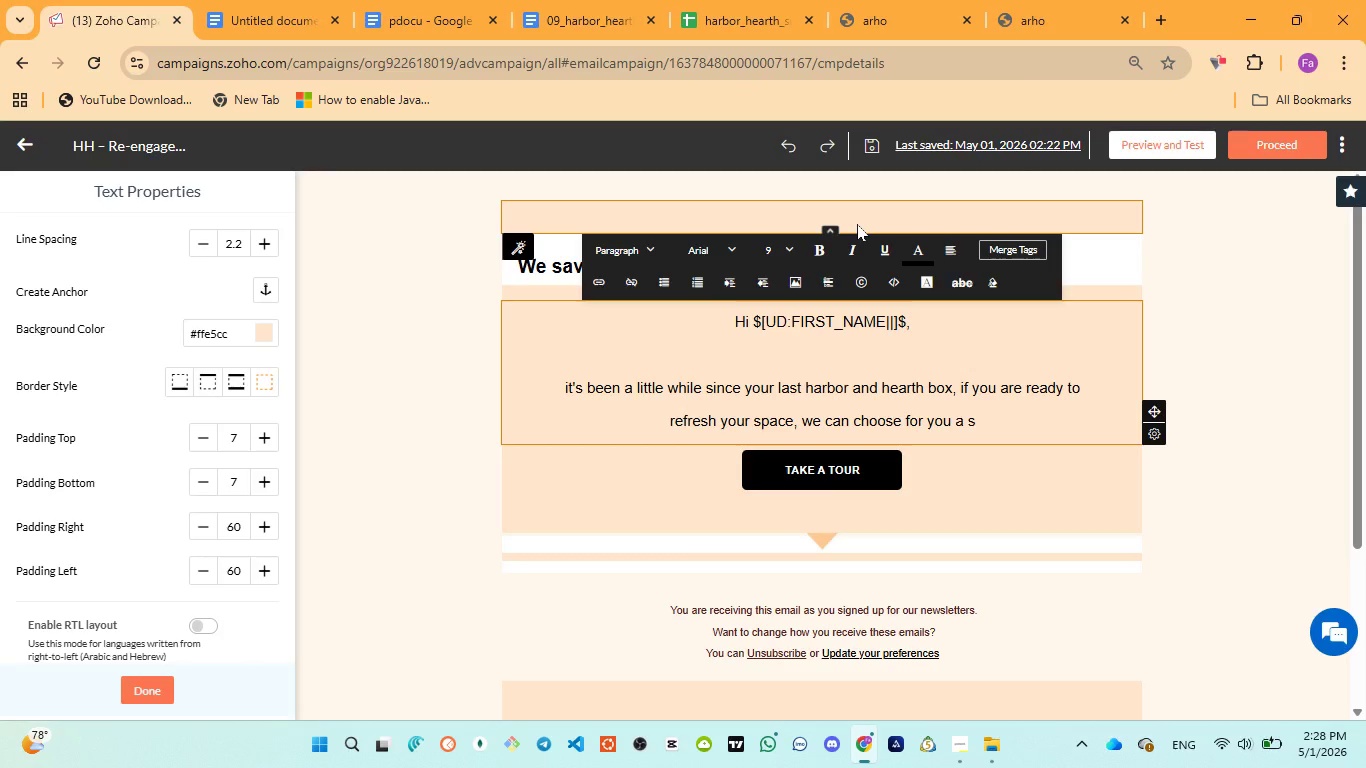 
key(Backspace)
 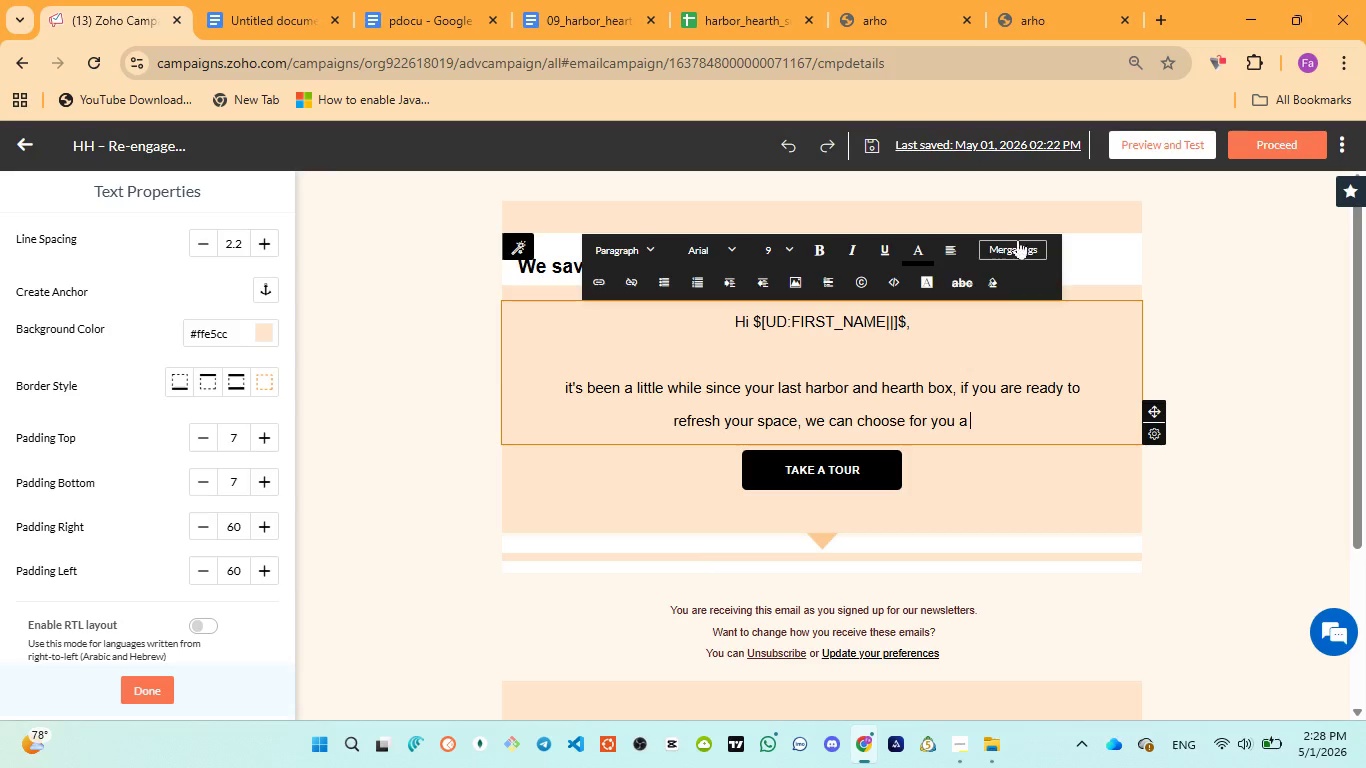 
left_click([1016, 247])
 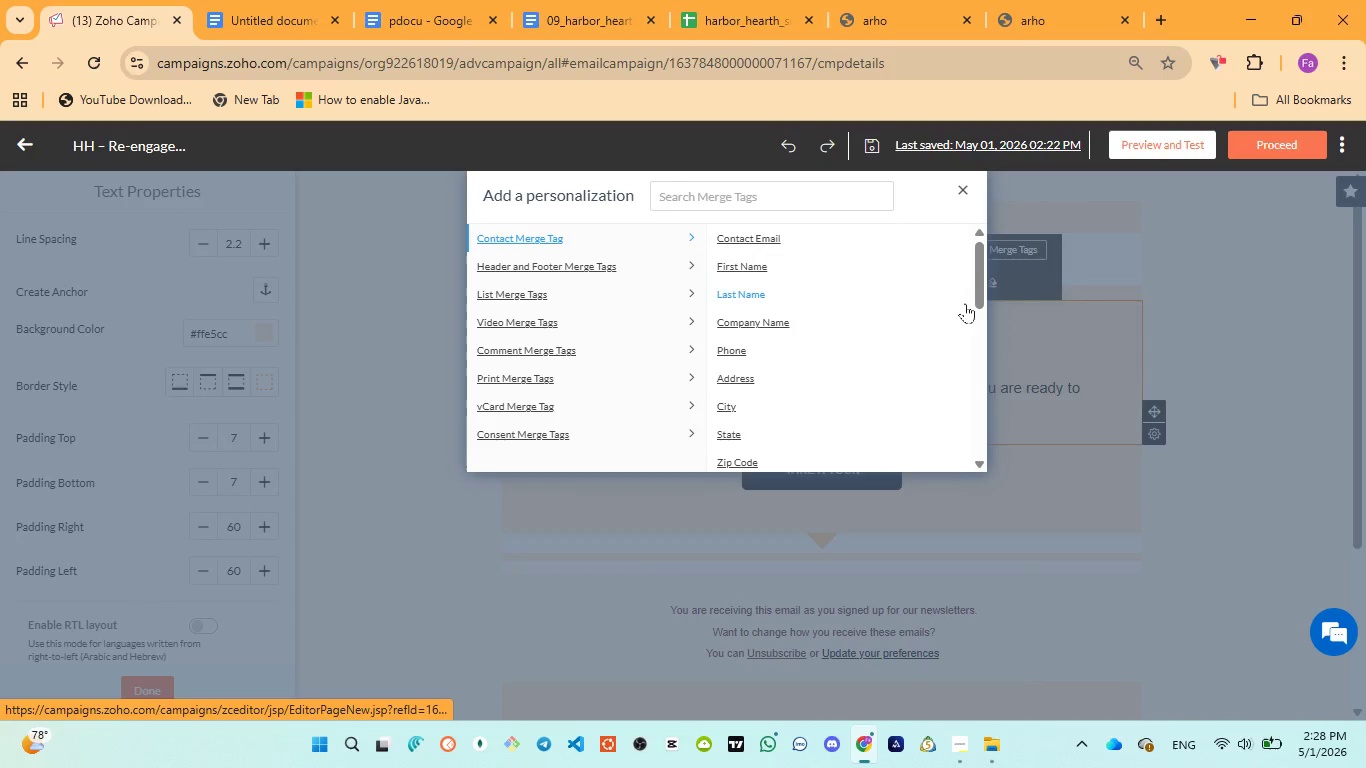 
left_click_drag(start_coordinate=[977, 291], to_coordinate=[985, 447])
 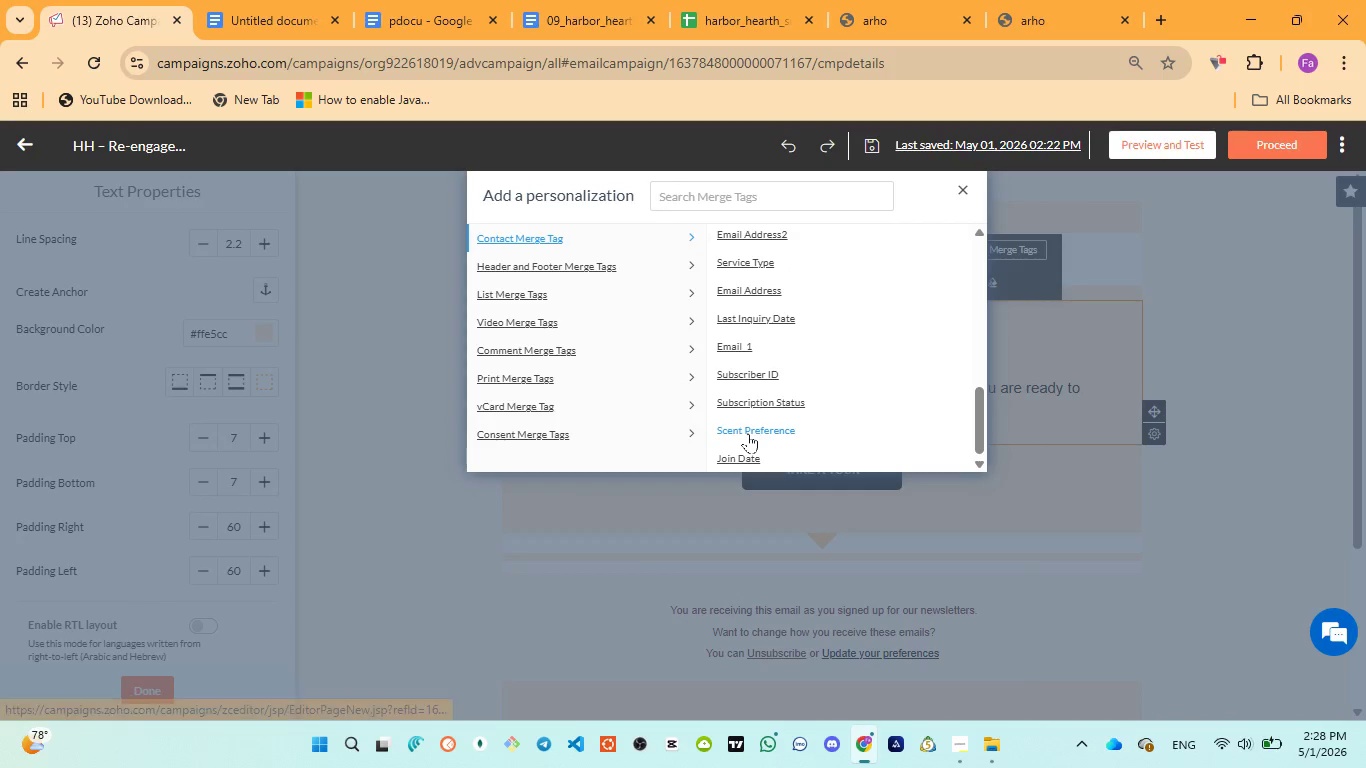 
left_click([748, 433])
 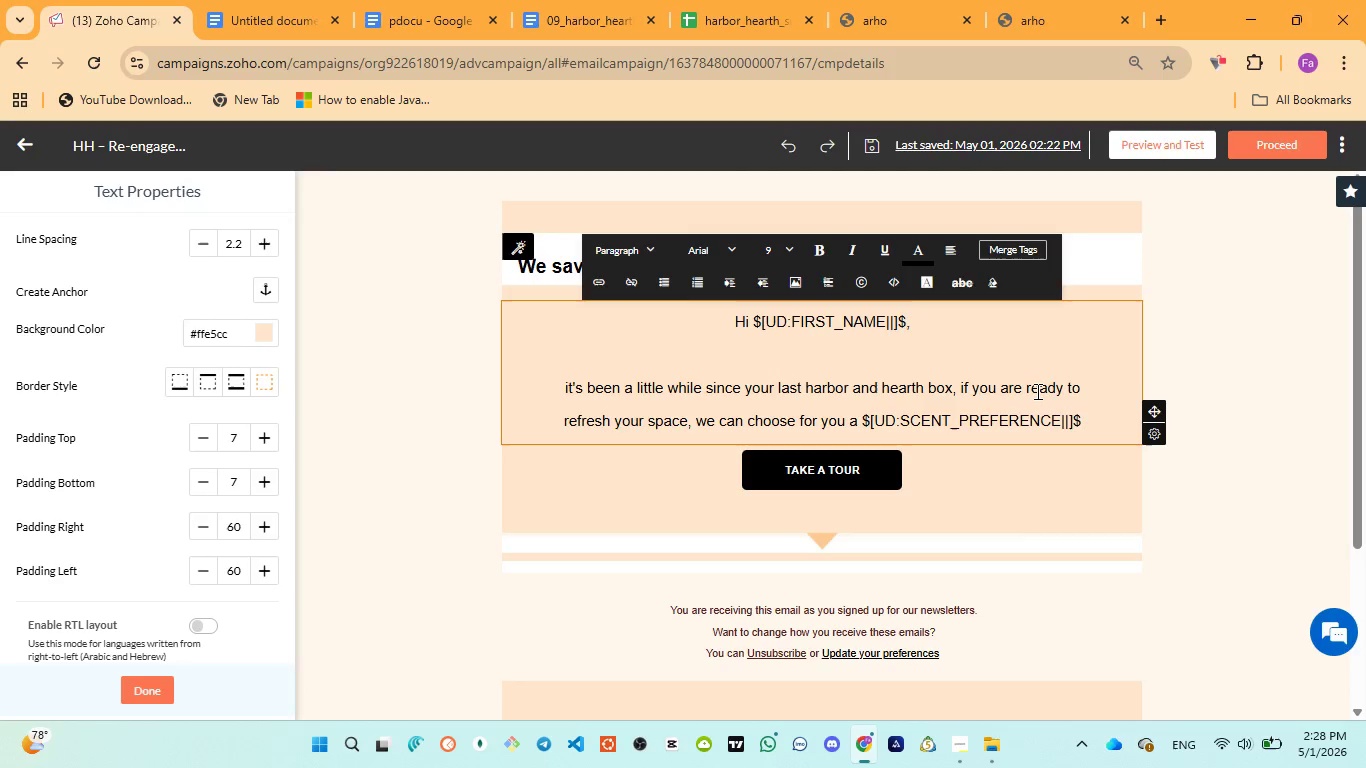 
type( blend )
 